 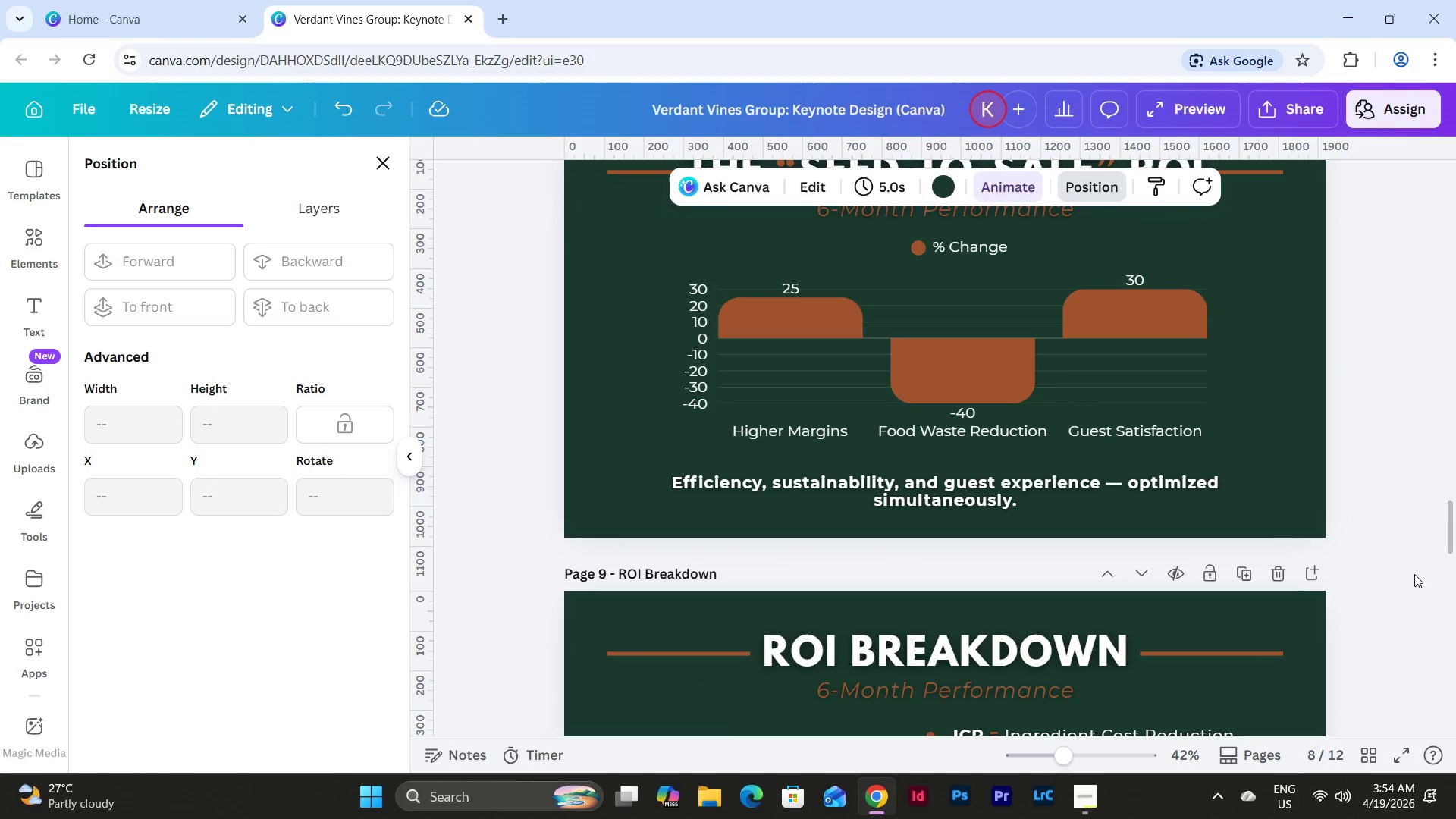 
left_click_drag(start_coordinate=[1455, 528], to_coordinate=[1455, 138])
 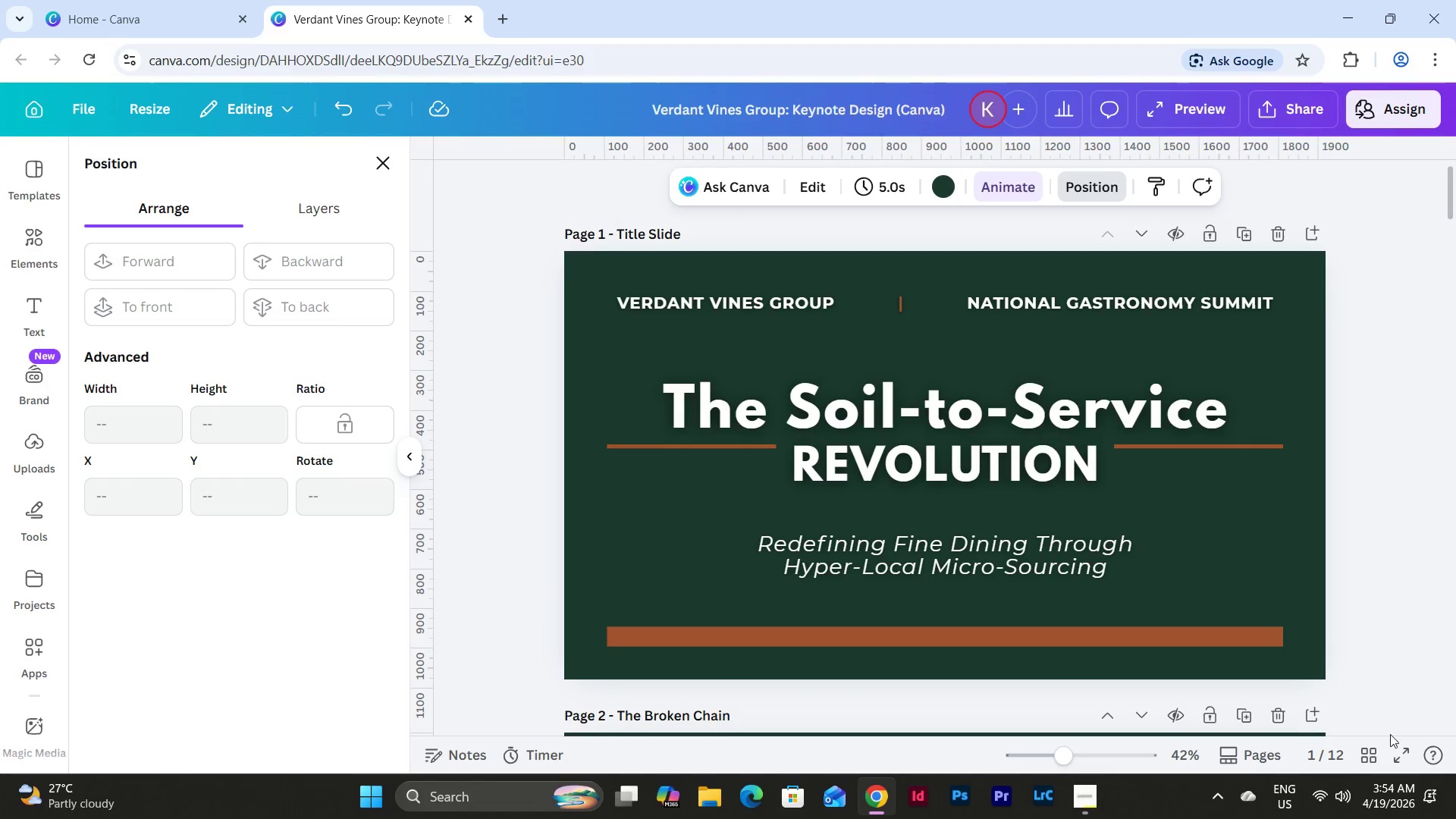 
left_click([1414, 761])
 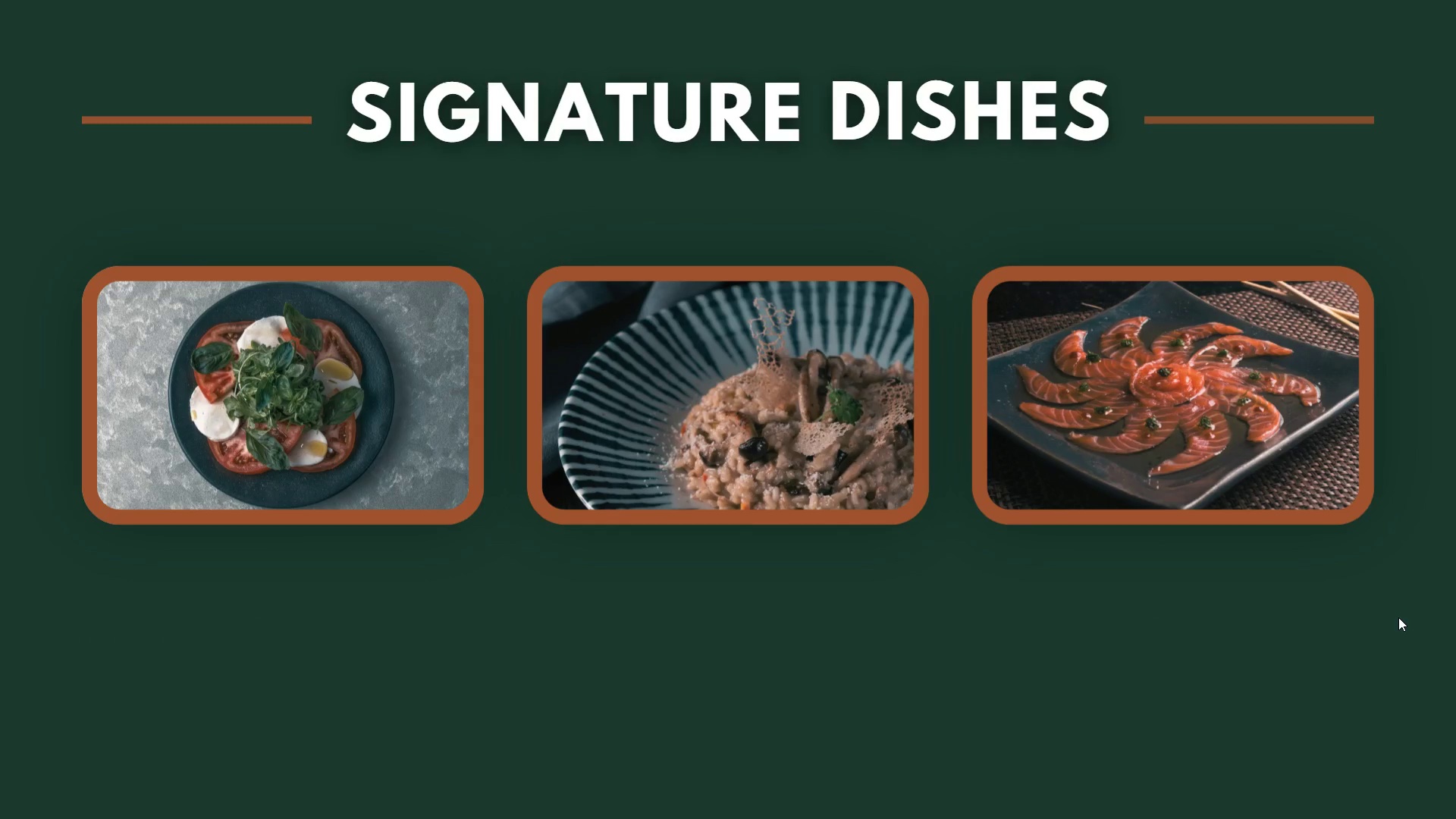 
wait(56.41)
 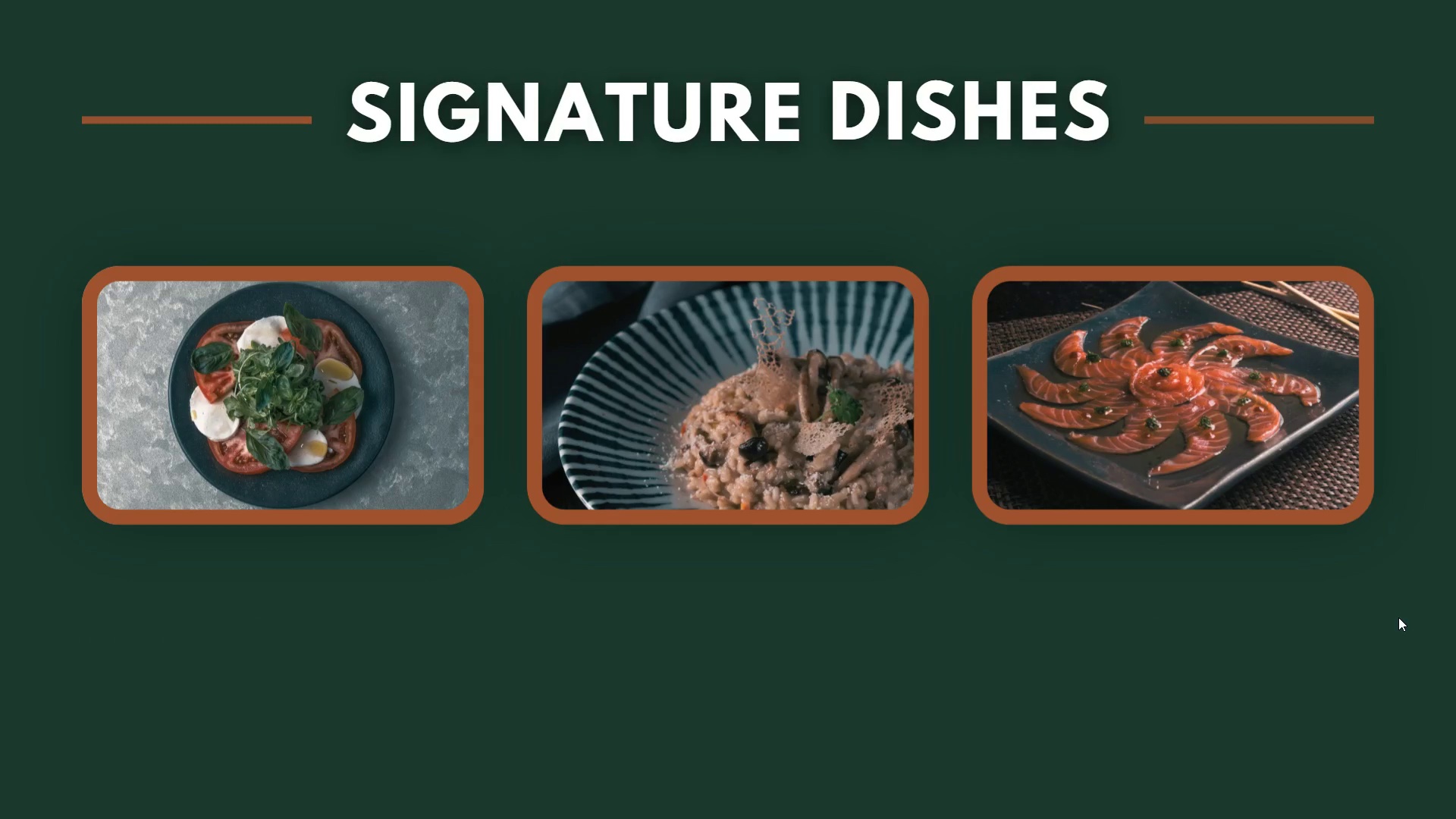 
key(Escape)
 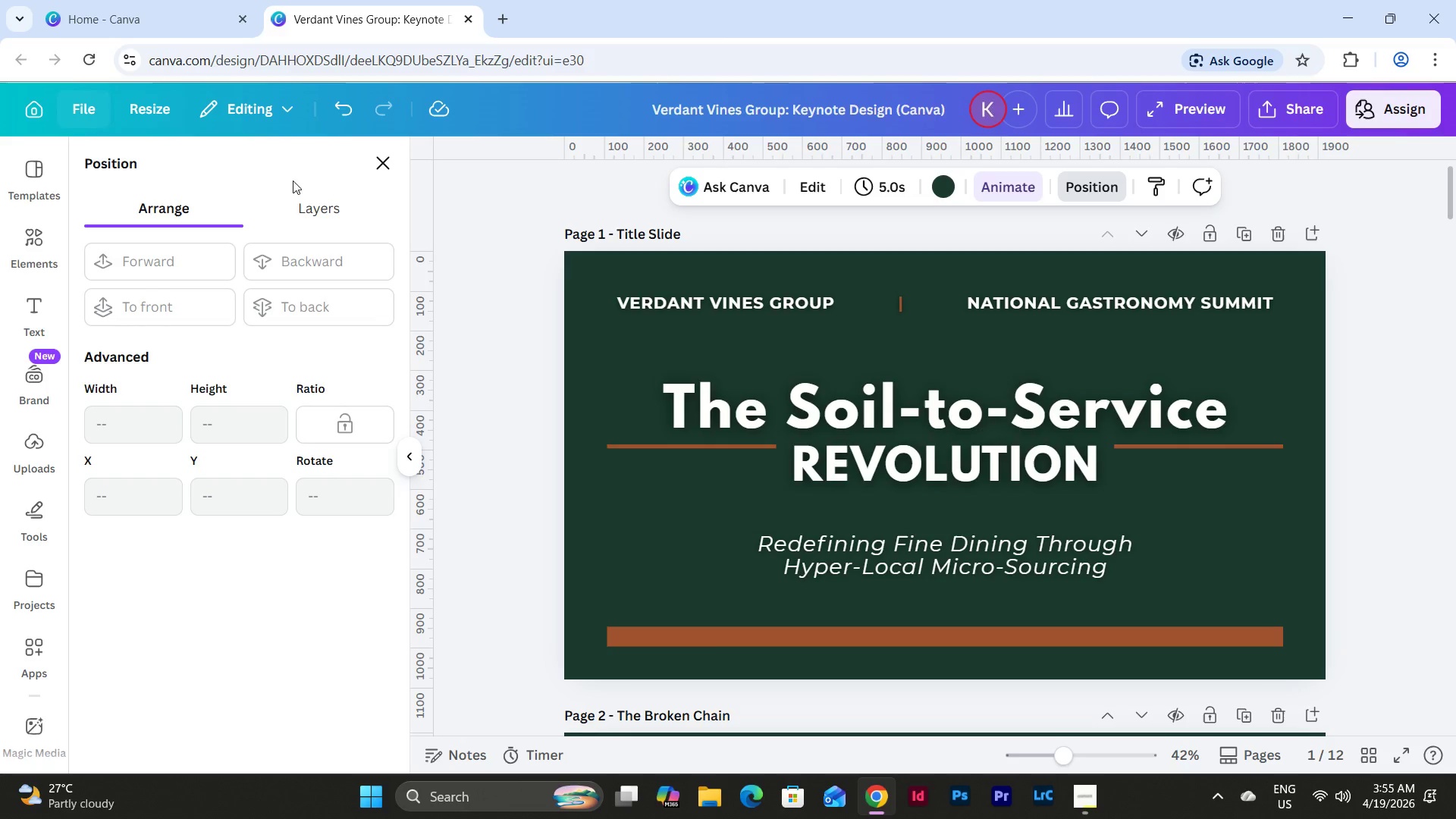 
scroll: coordinate [1161, 566], scroll_direction: down, amount: 48.0
 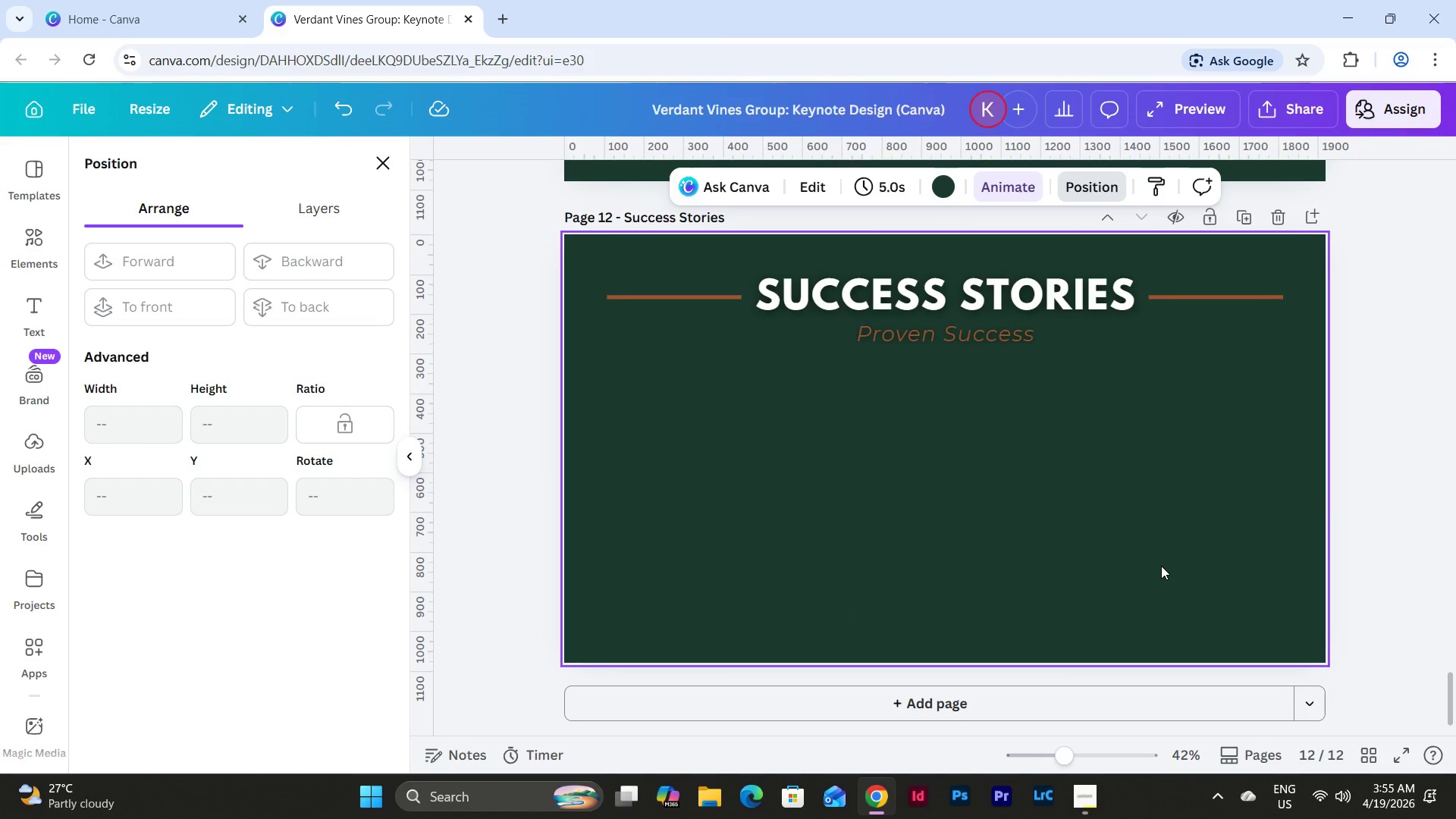 
scroll: coordinate [1161, 566], scroll_direction: up, amount: 9.0
 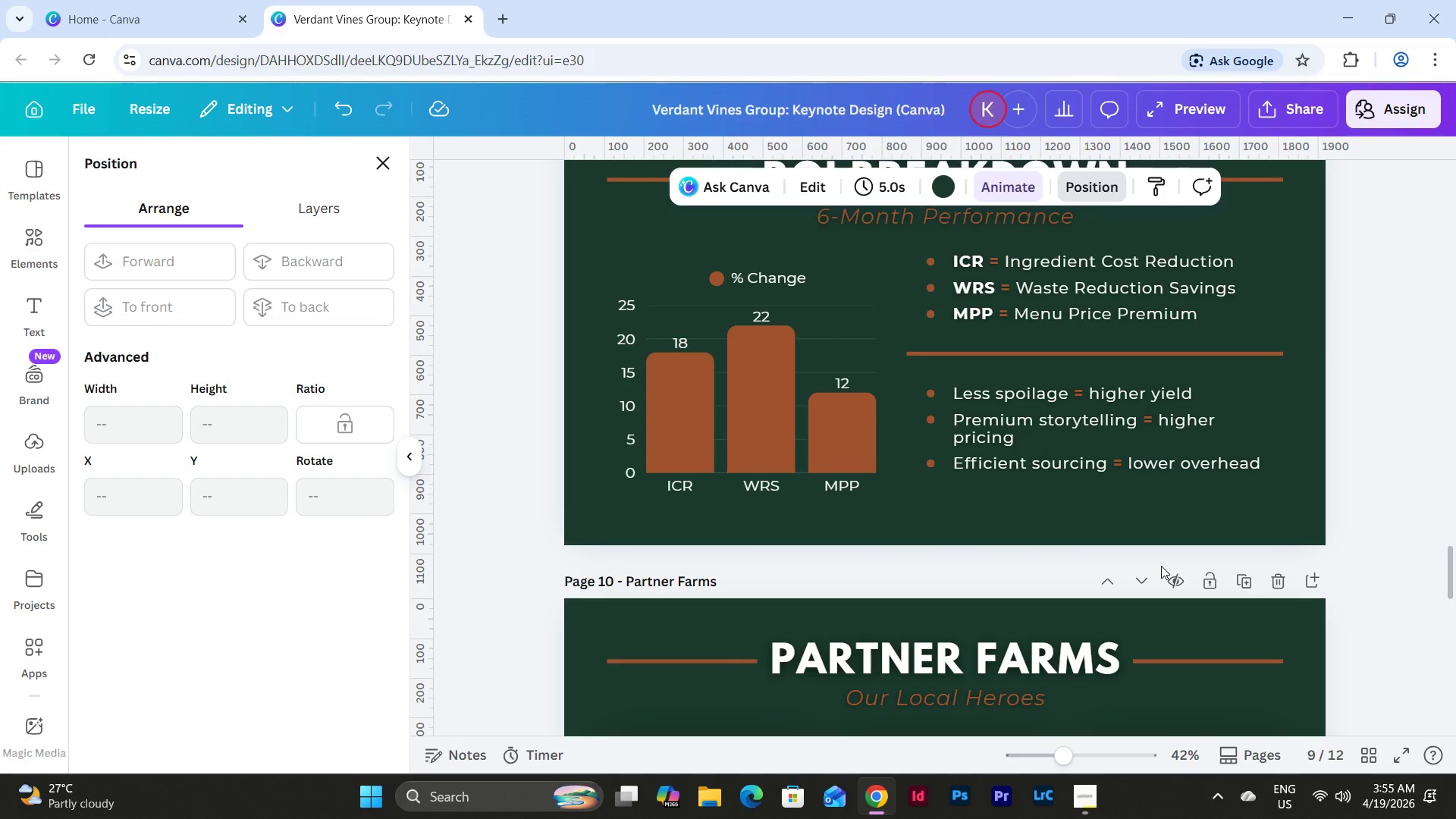 
wait(10.94)
 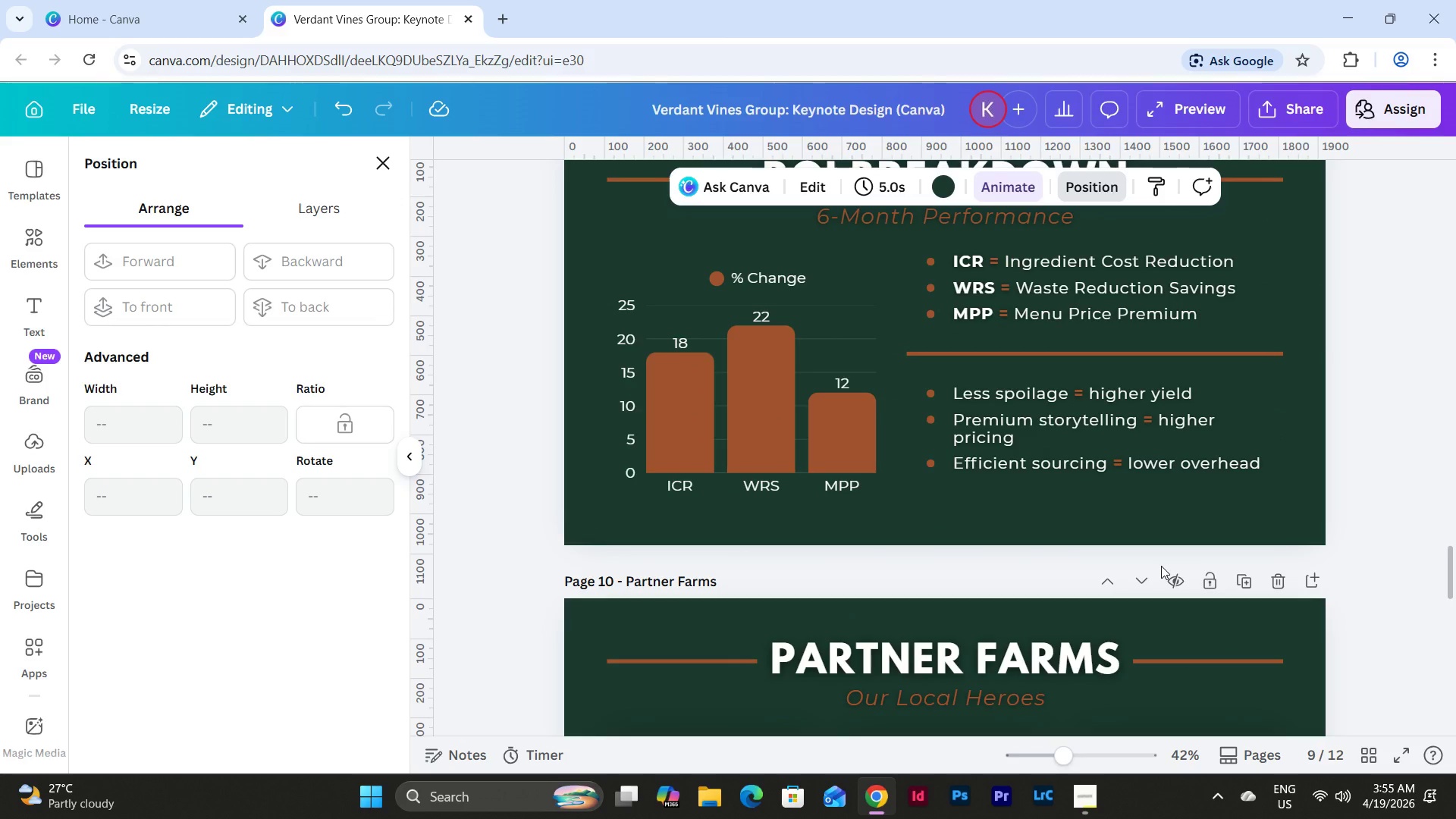 
scroll: coordinate [1161, 566], scroll_direction: down, amount: 6.0
 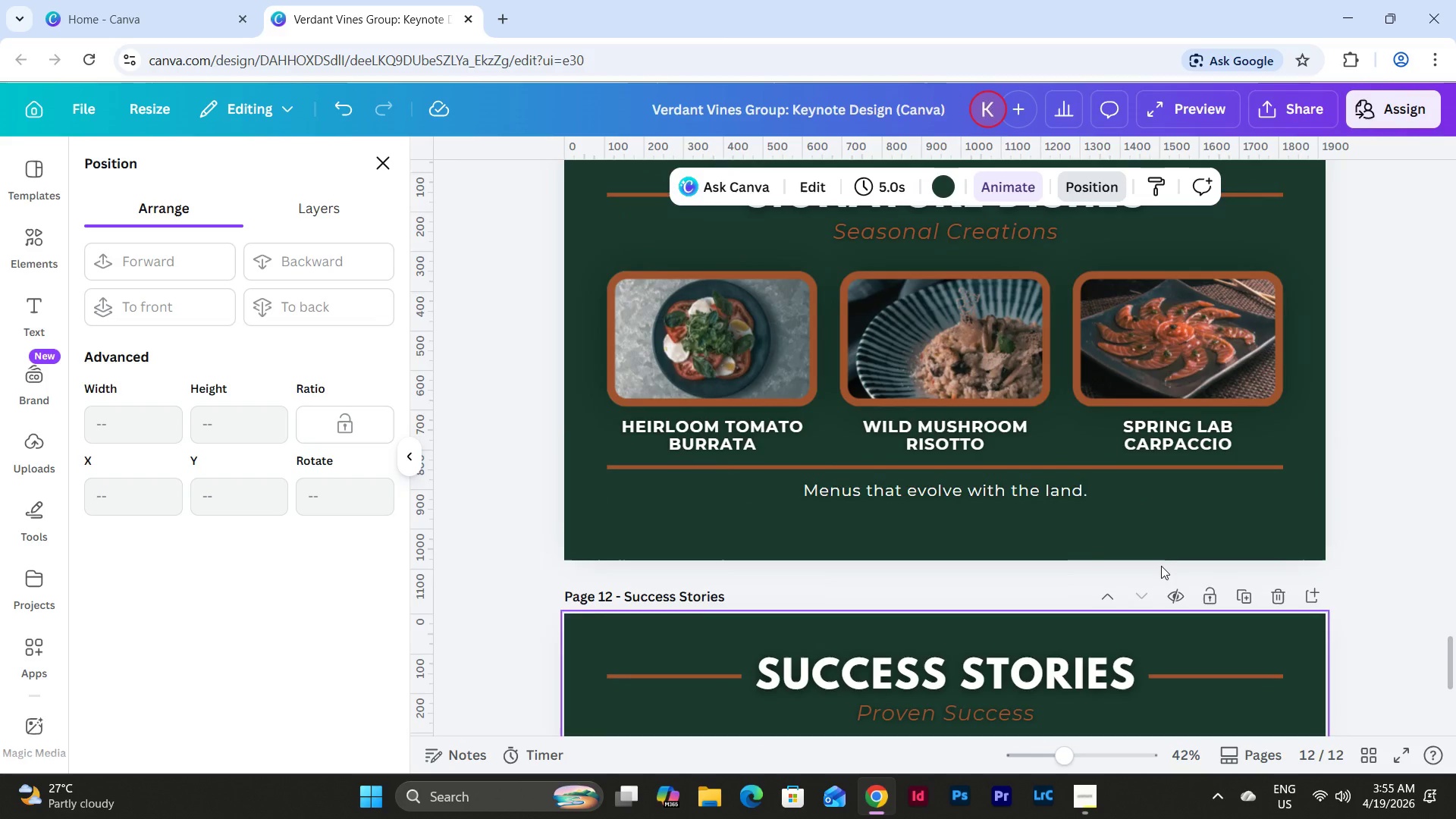 
scroll: coordinate [1161, 566], scroll_direction: up, amount: 2.0
 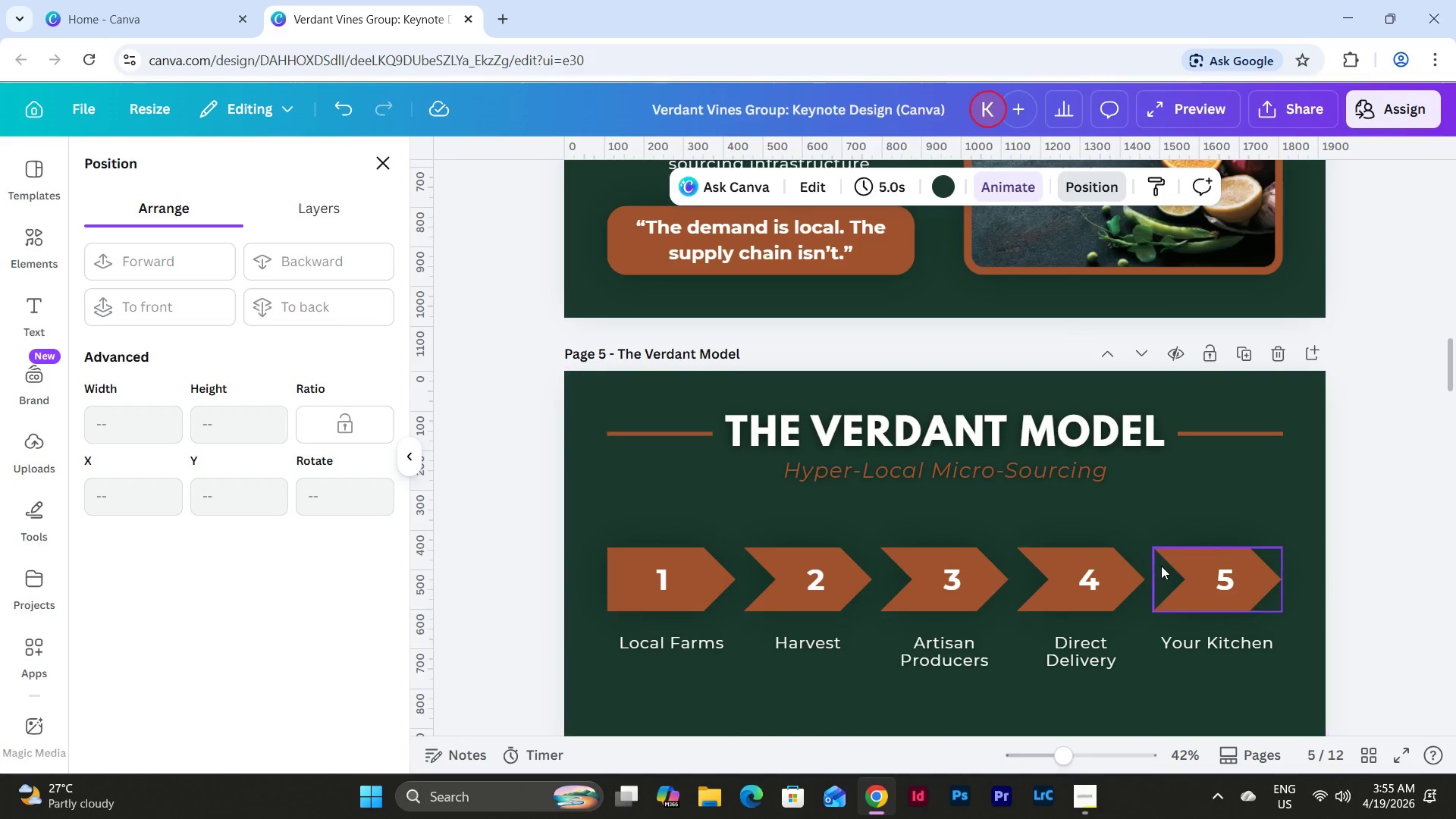 
scroll: coordinate [1161, 566], scroll_direction: down, amount: 2.0
 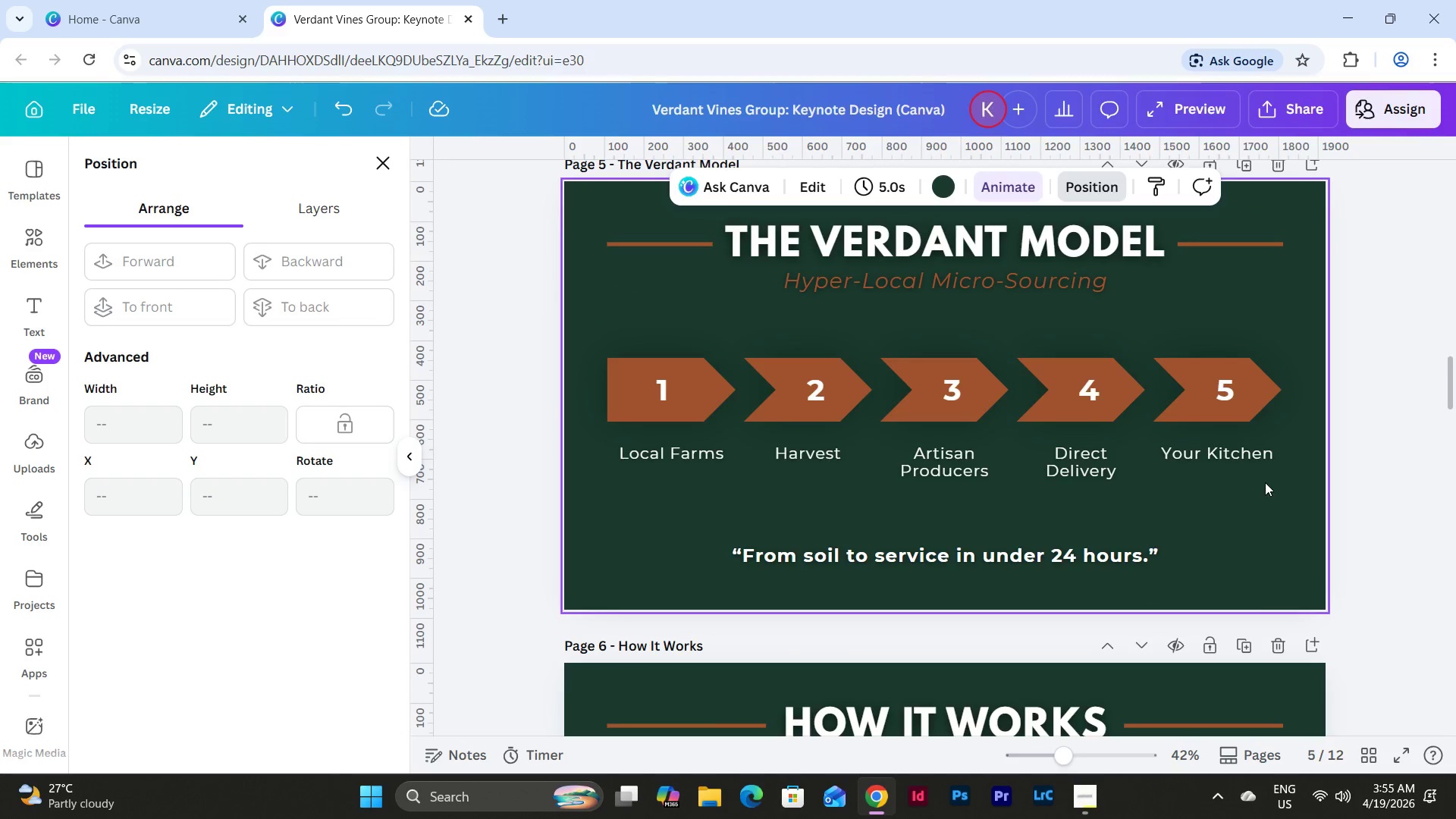 
left_click([1265, 482])
 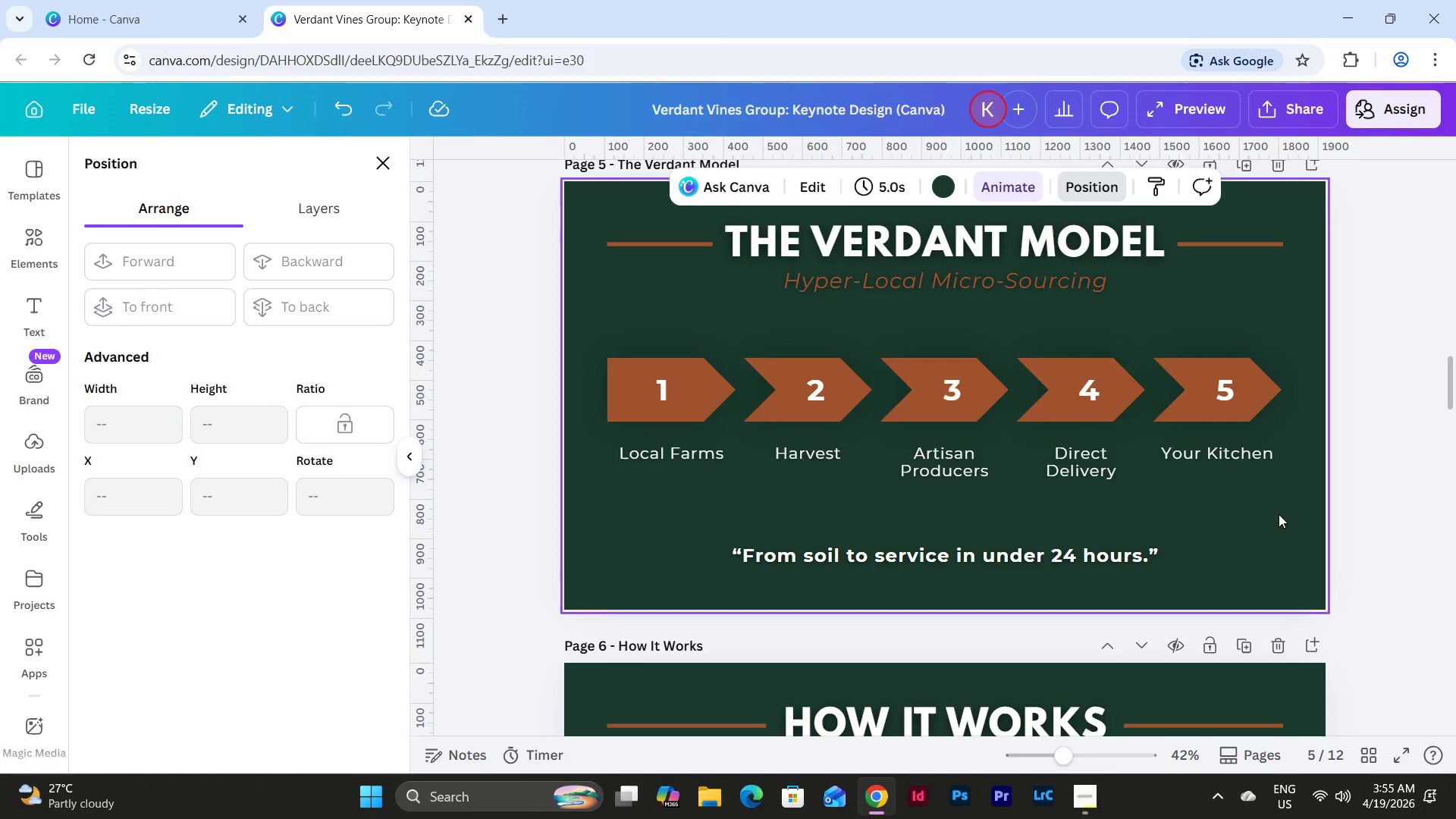 
scroll: coordinate [1279, 514], scroll_direction: down, amount: 31.0
 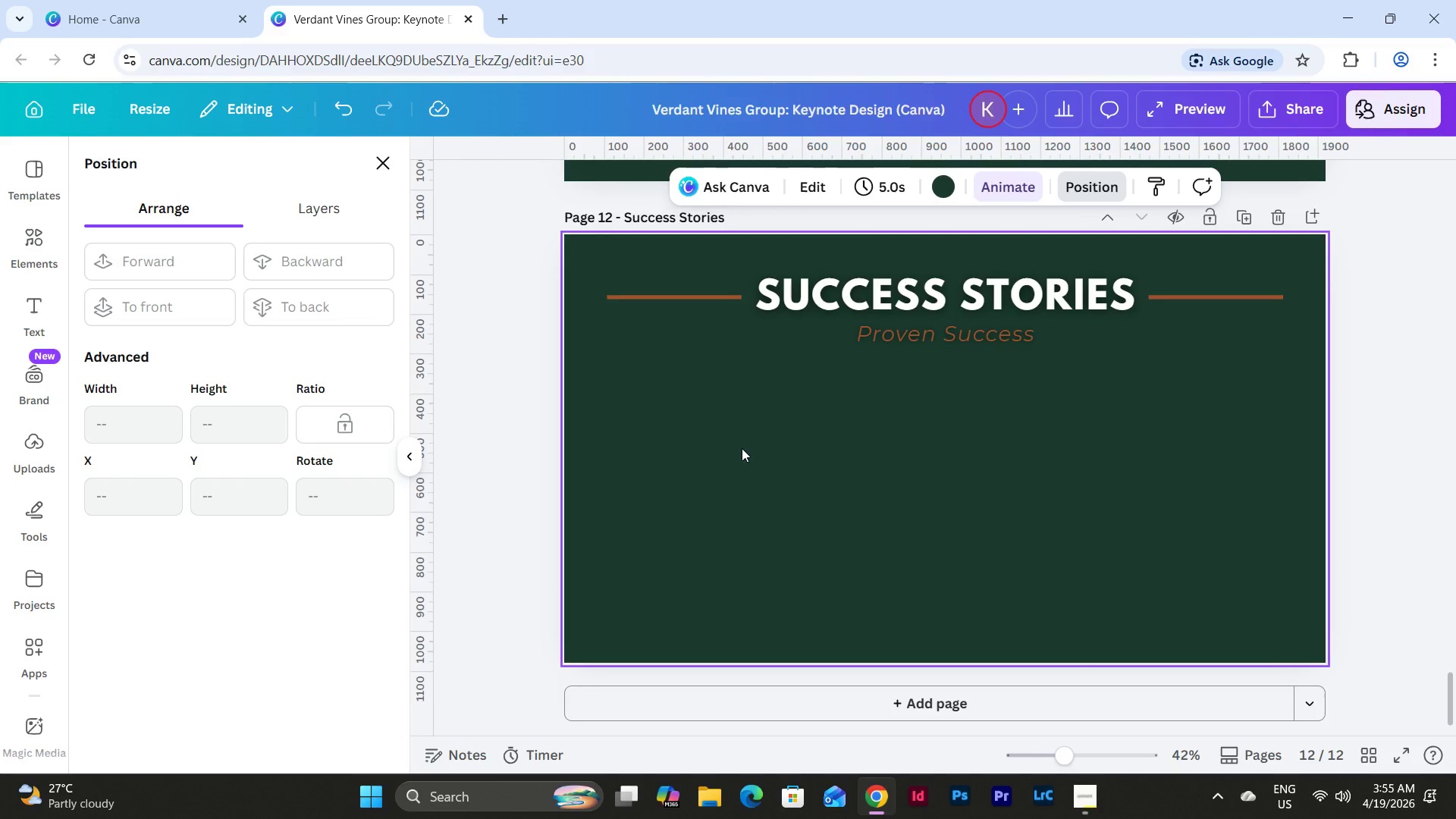 
wait(10.53)
 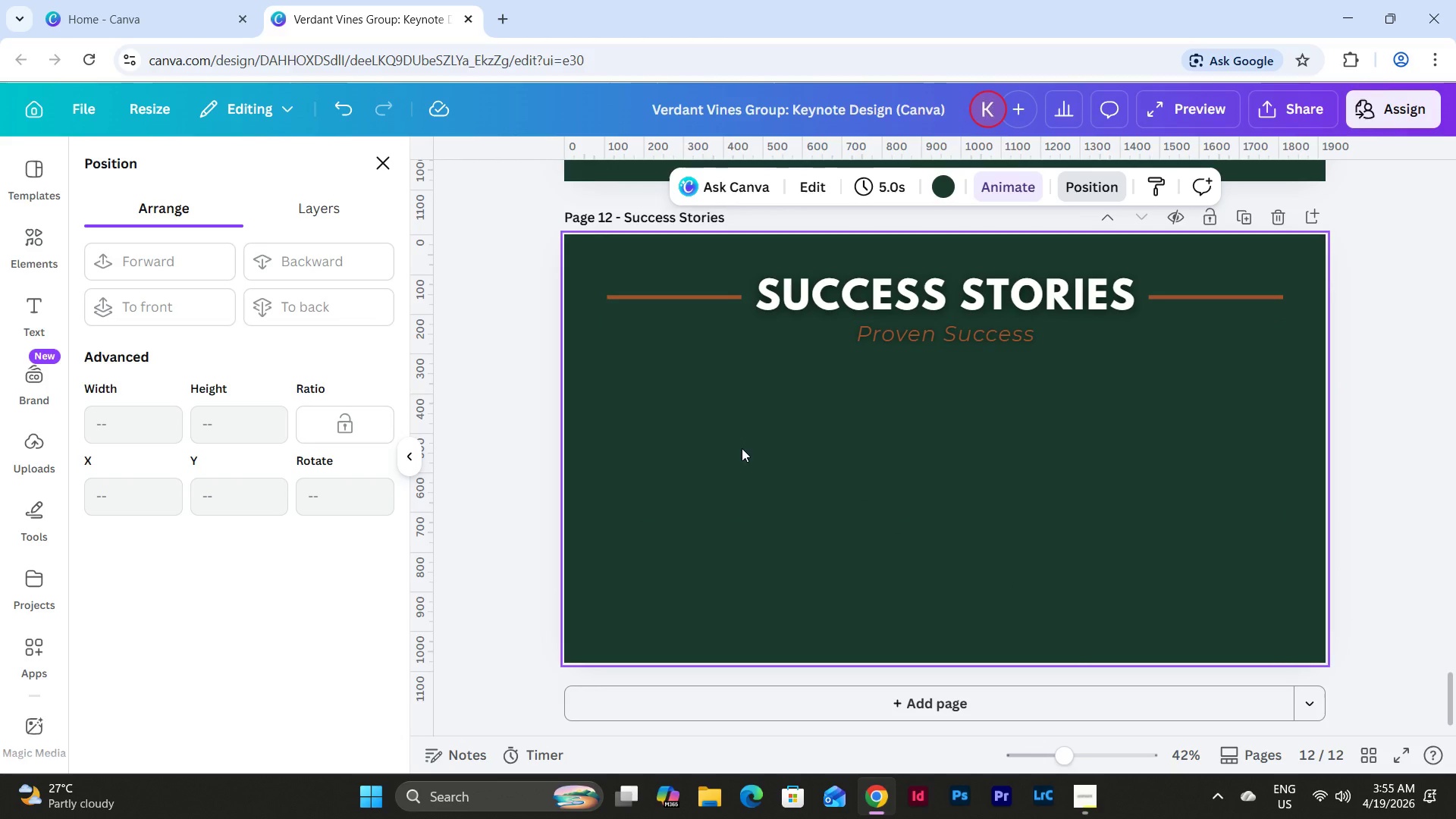 
left_click_drag(start_coordinate=[1455, 708], to_coordinate=[1442, 400])
 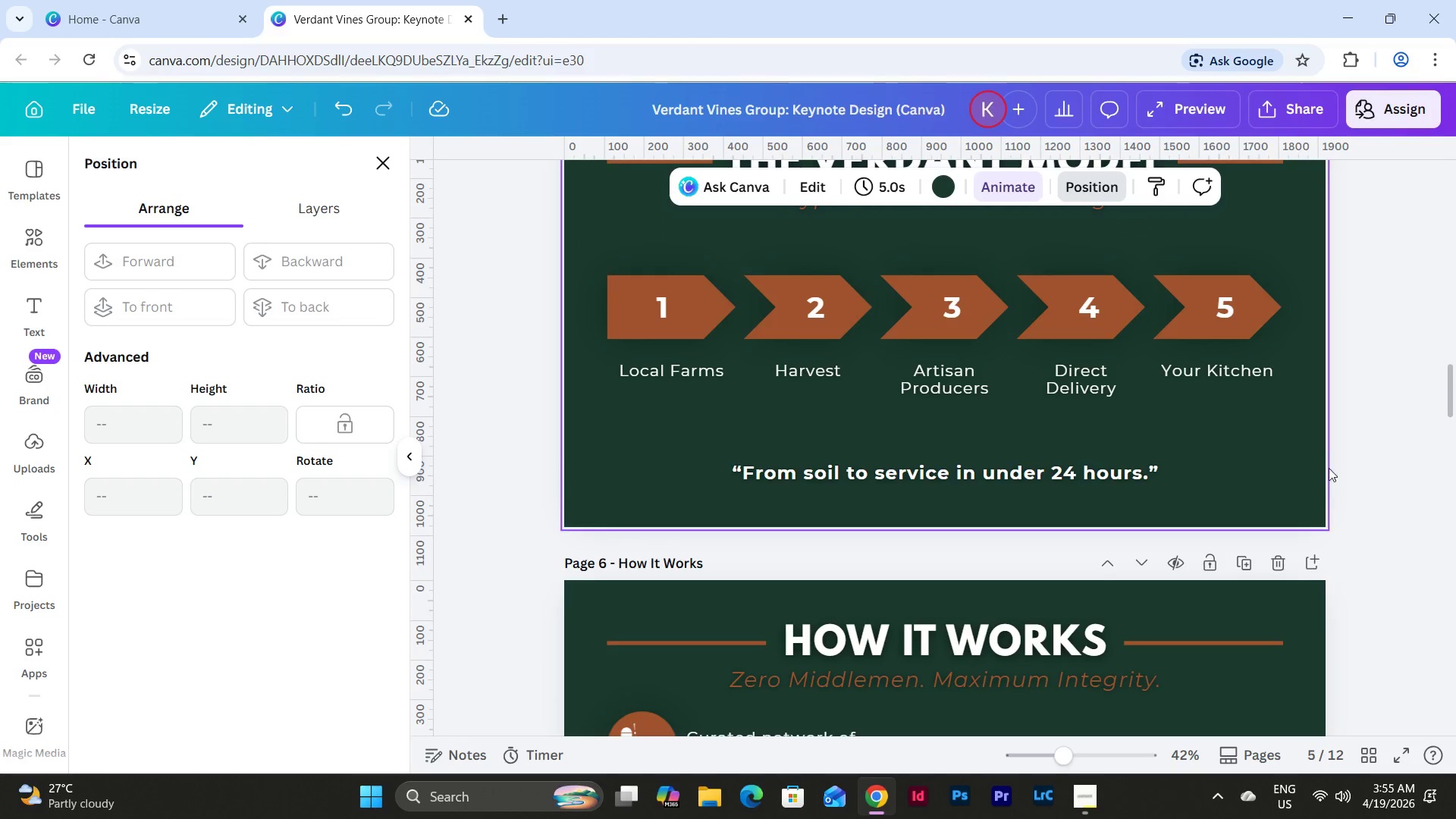 
scroll: coordinate [1326, 468], scroll_direction: up, amount: 16.0
 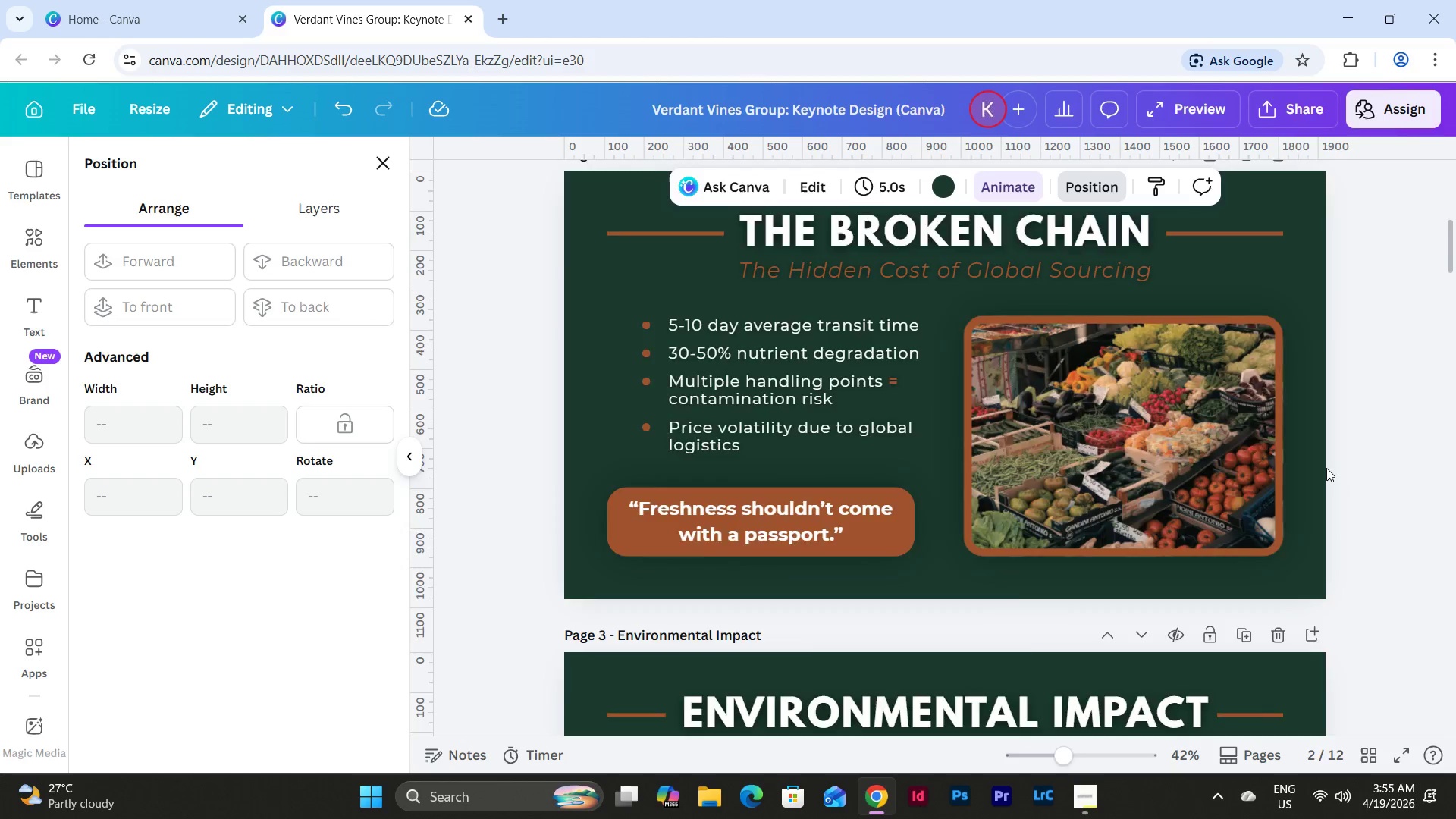 
scroll: coordinate [1326, 468], scroll_direction: down, amount: 4.0
 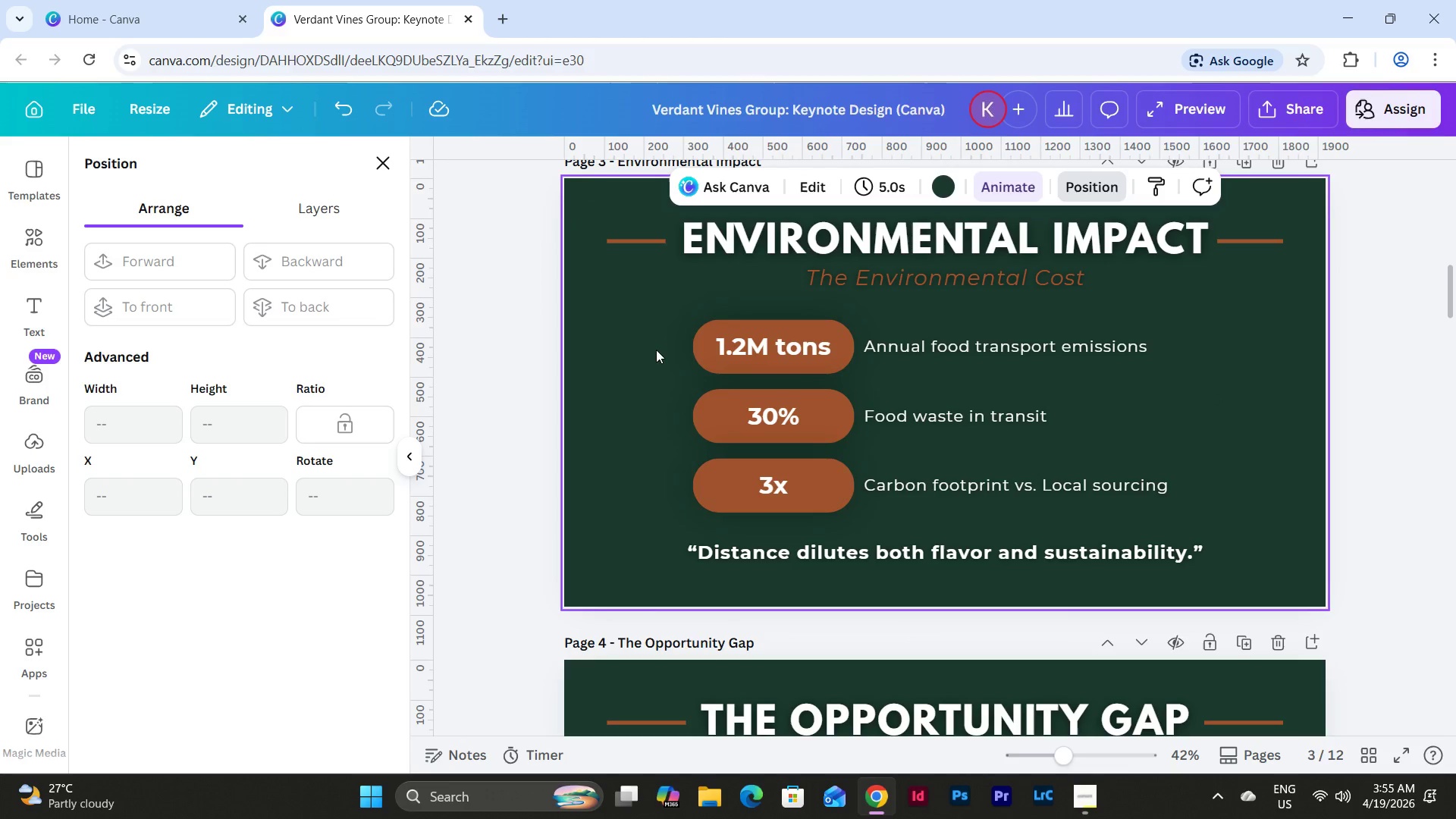 
left_click_drag(start_coordinate=[663, 328], to_coordinate=[1006, 582])
 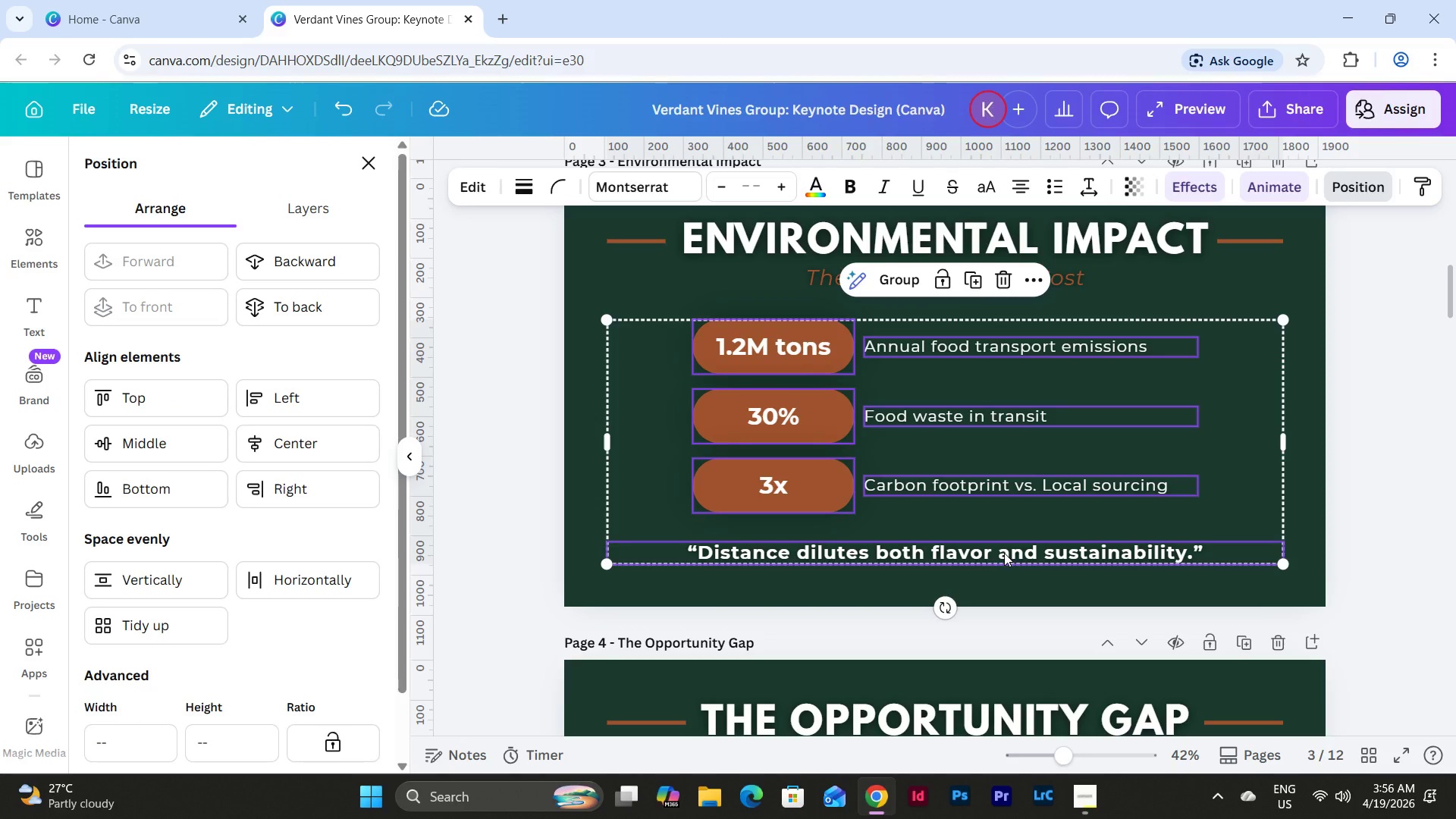 
key(Control+C)
 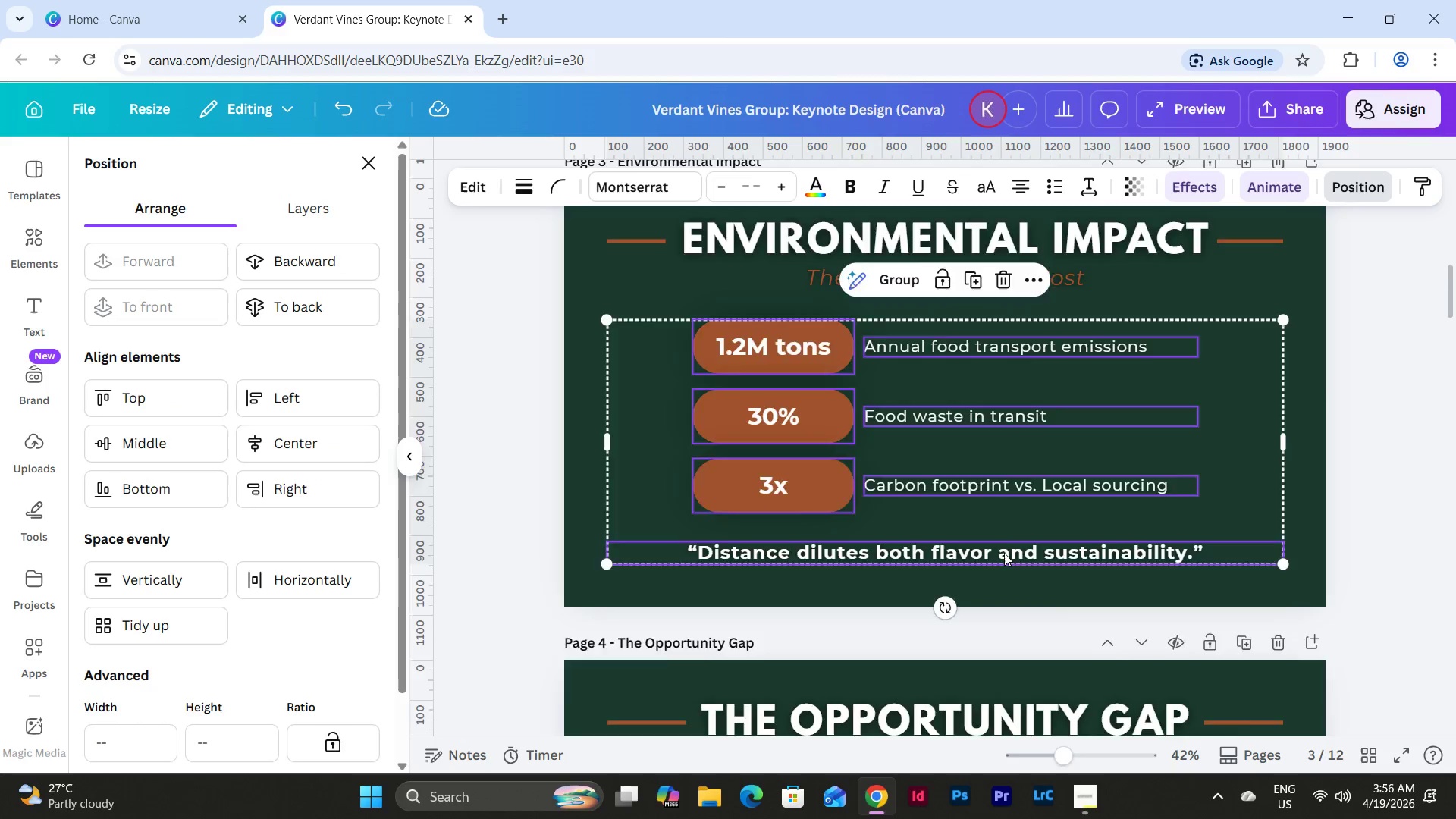 
left_click([843, 492])
 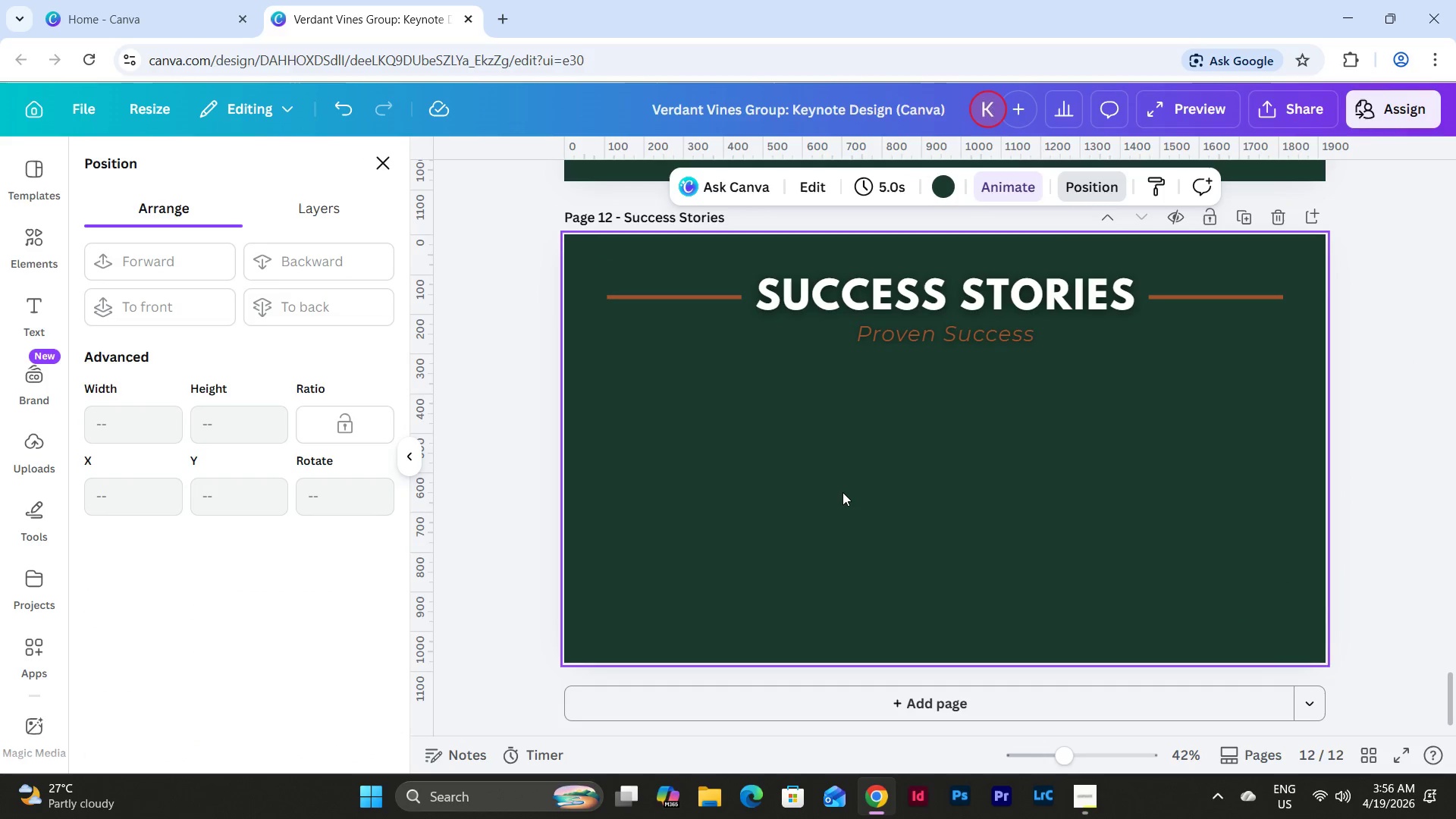 
scroll: coordinate [1004, 553], scroll_direction: down, amount: 37.0
 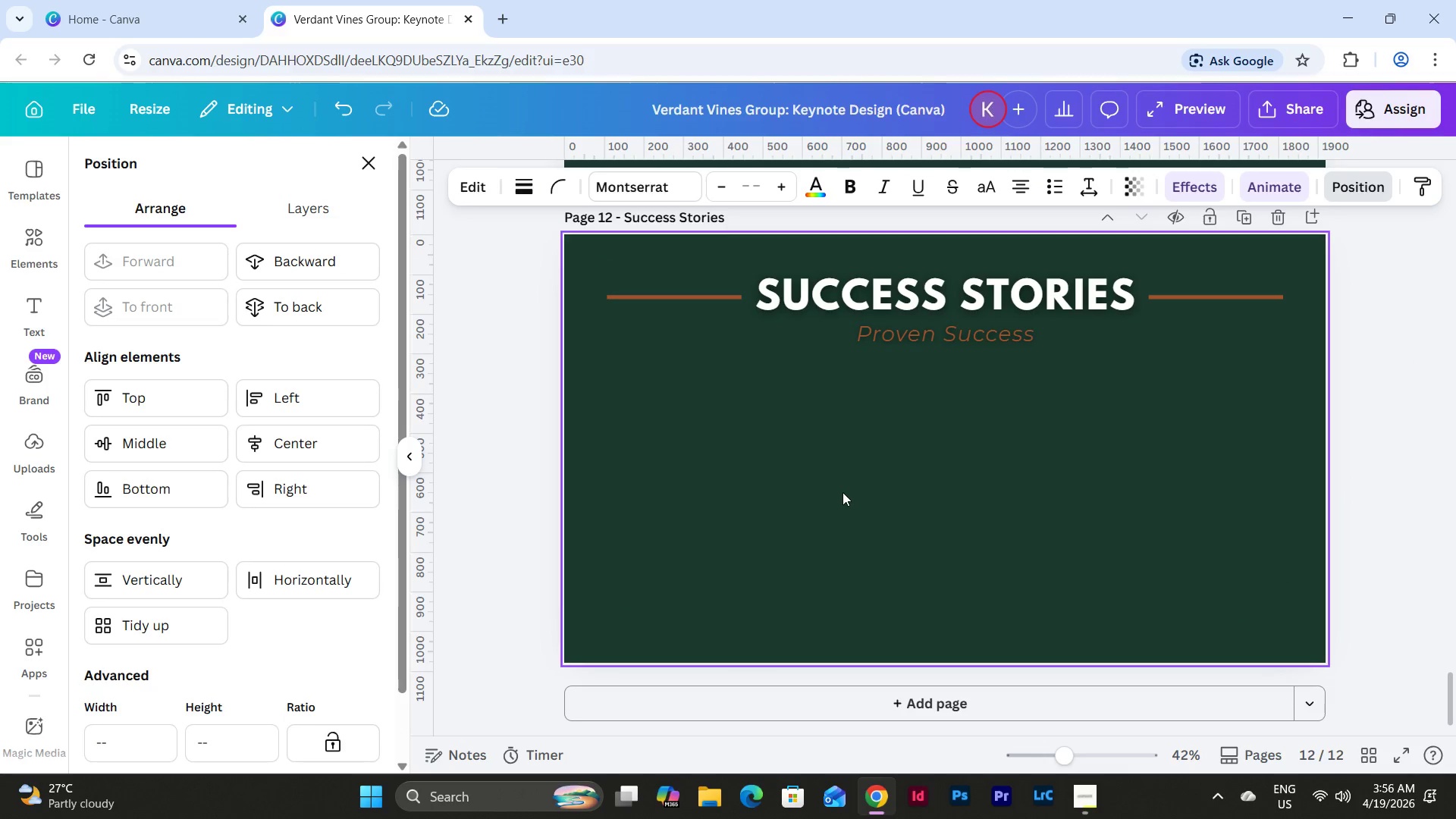 
key(Control+V)
 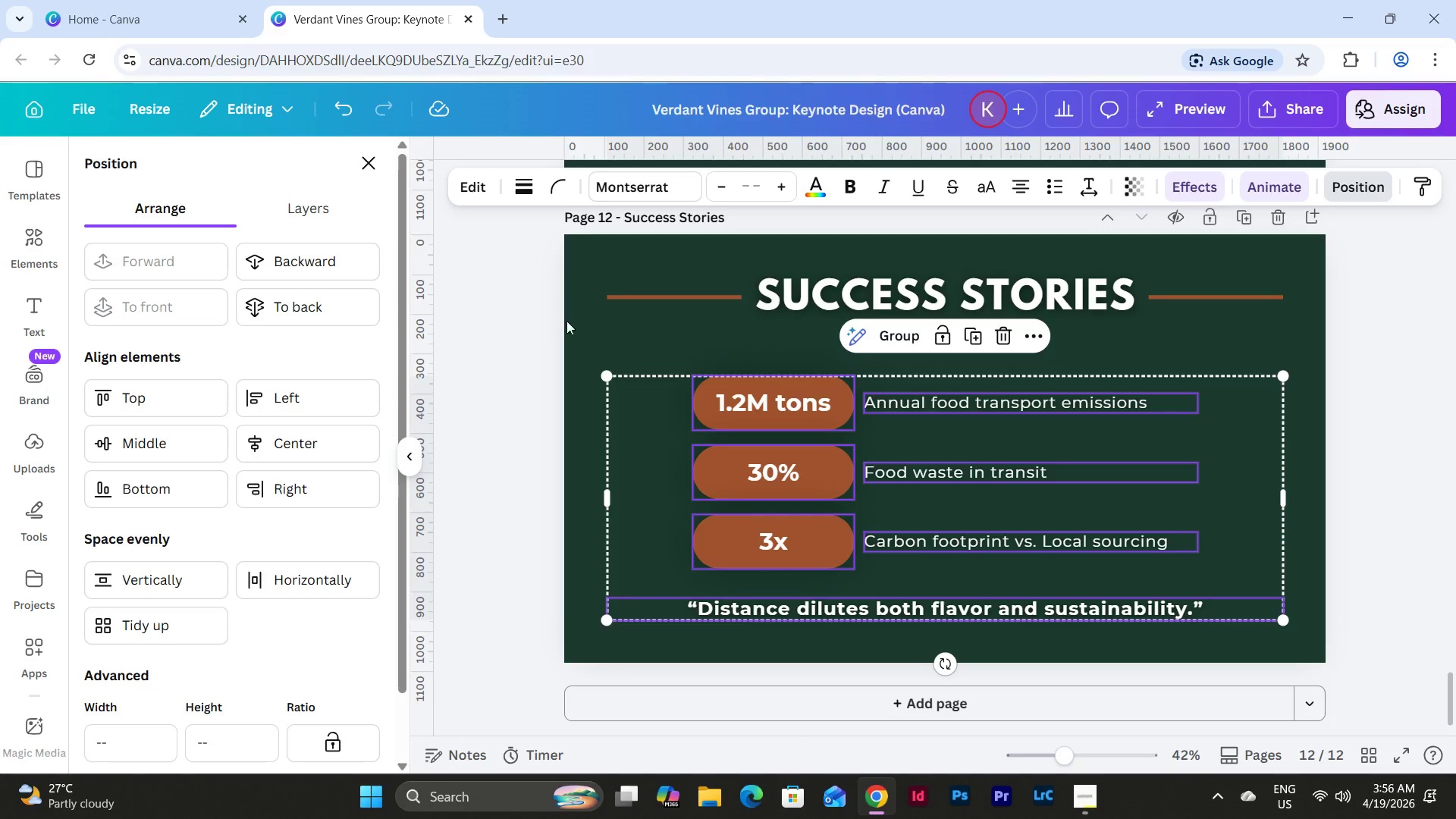 
wait(5.51)
 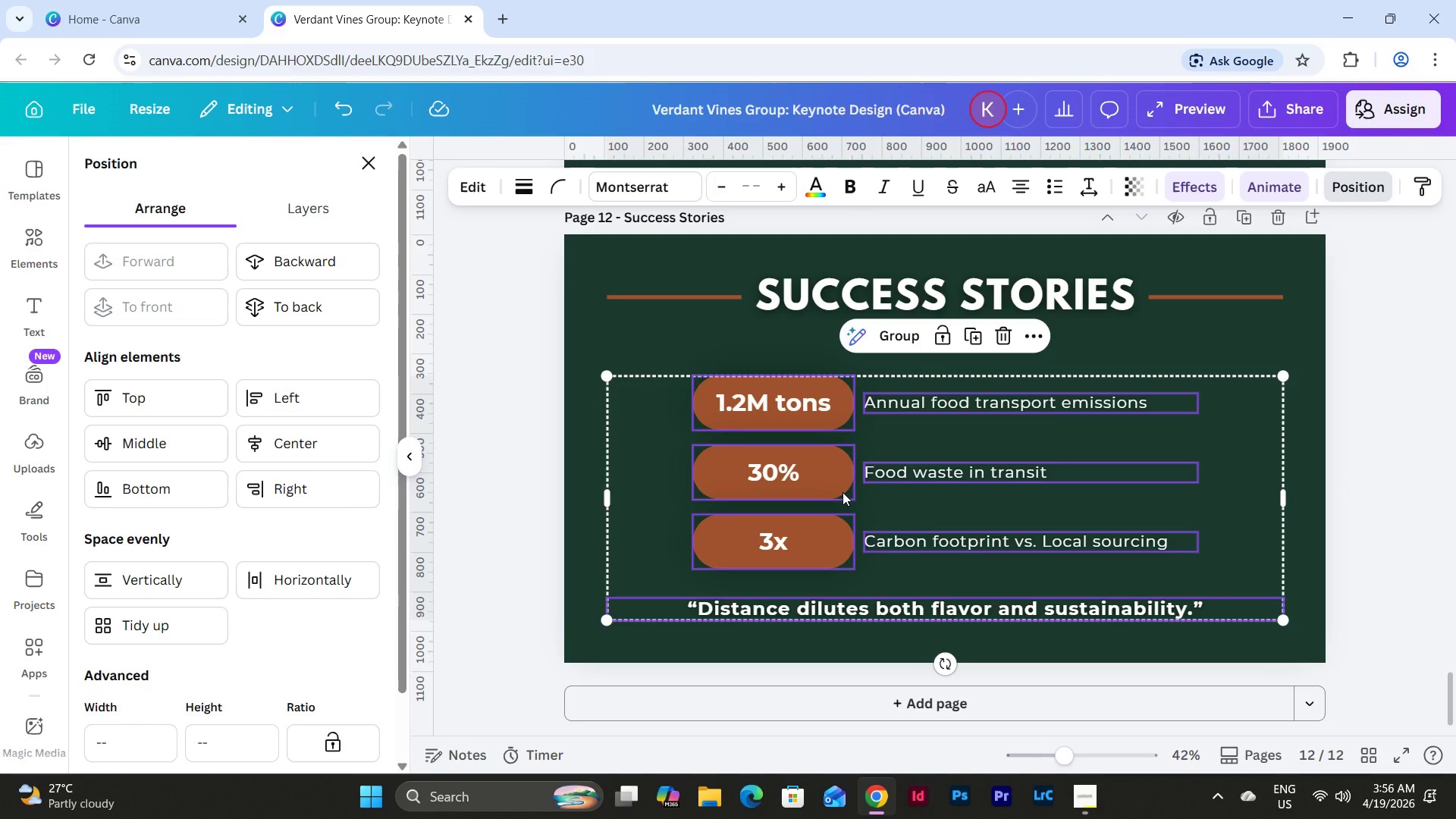 
left_click([585, 372])
 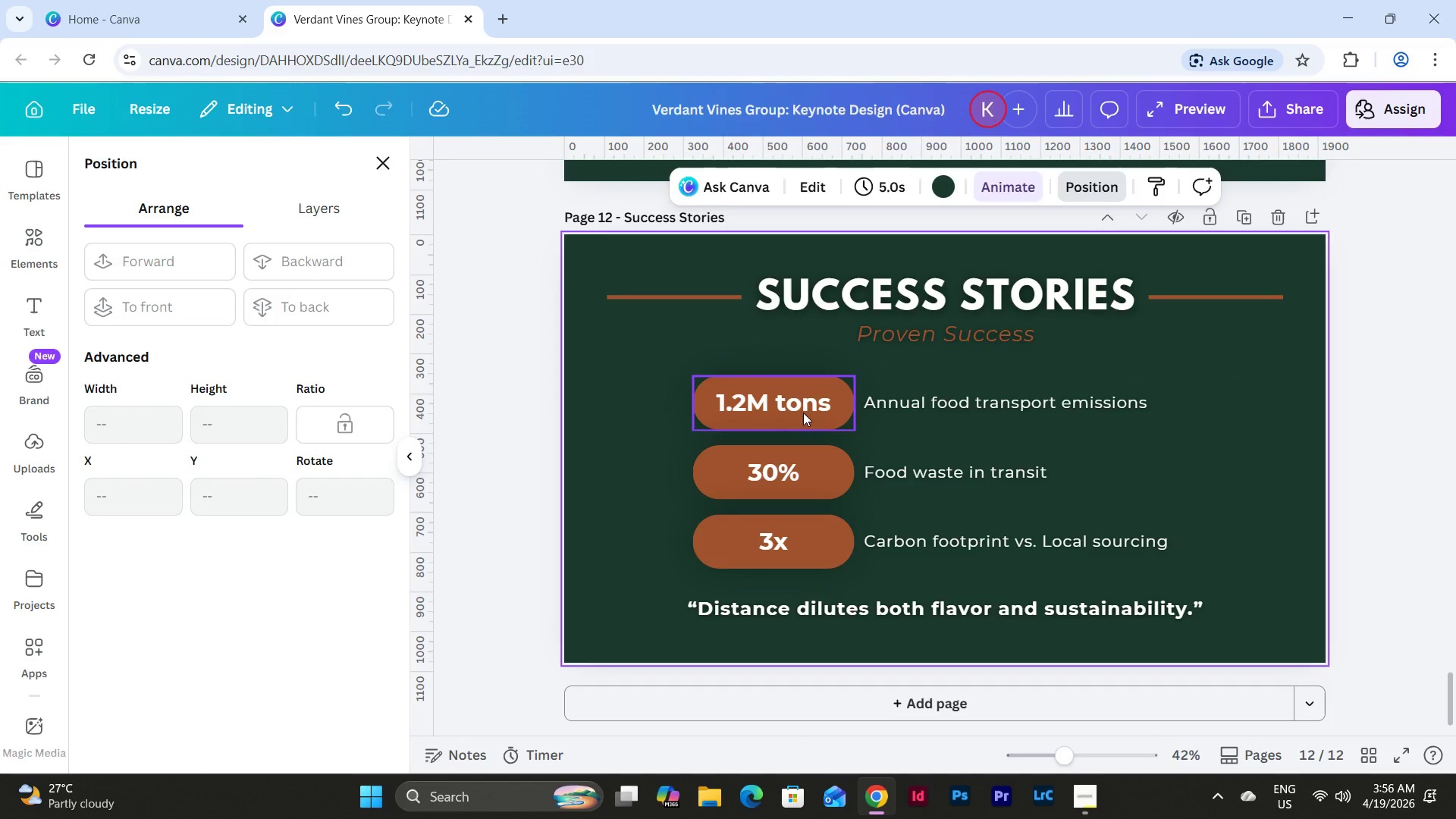 
double_click([803, 413])
 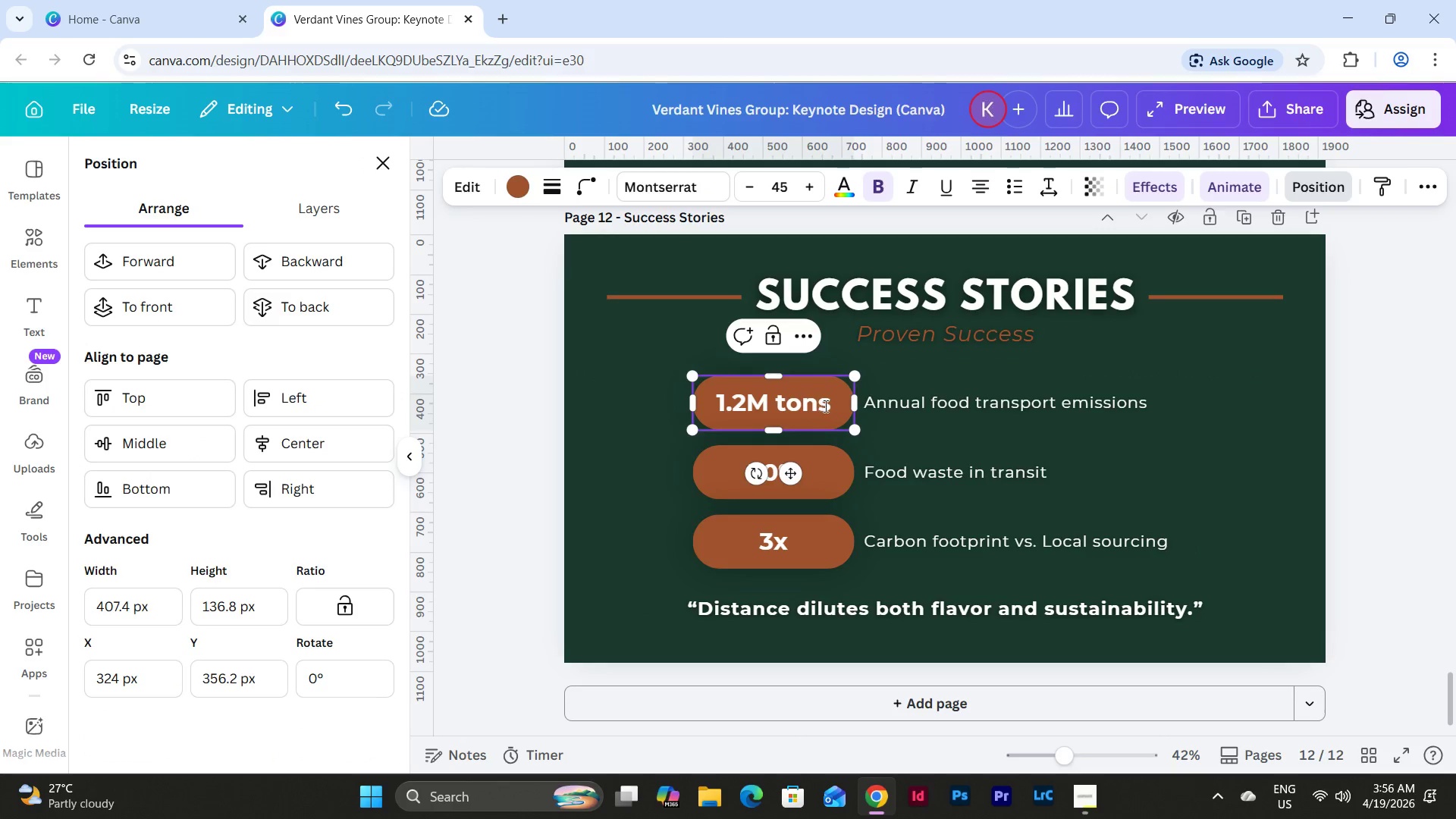 
left_click_drag(start_coordinate=[830, 404], to_coordinate=[704, 397])
 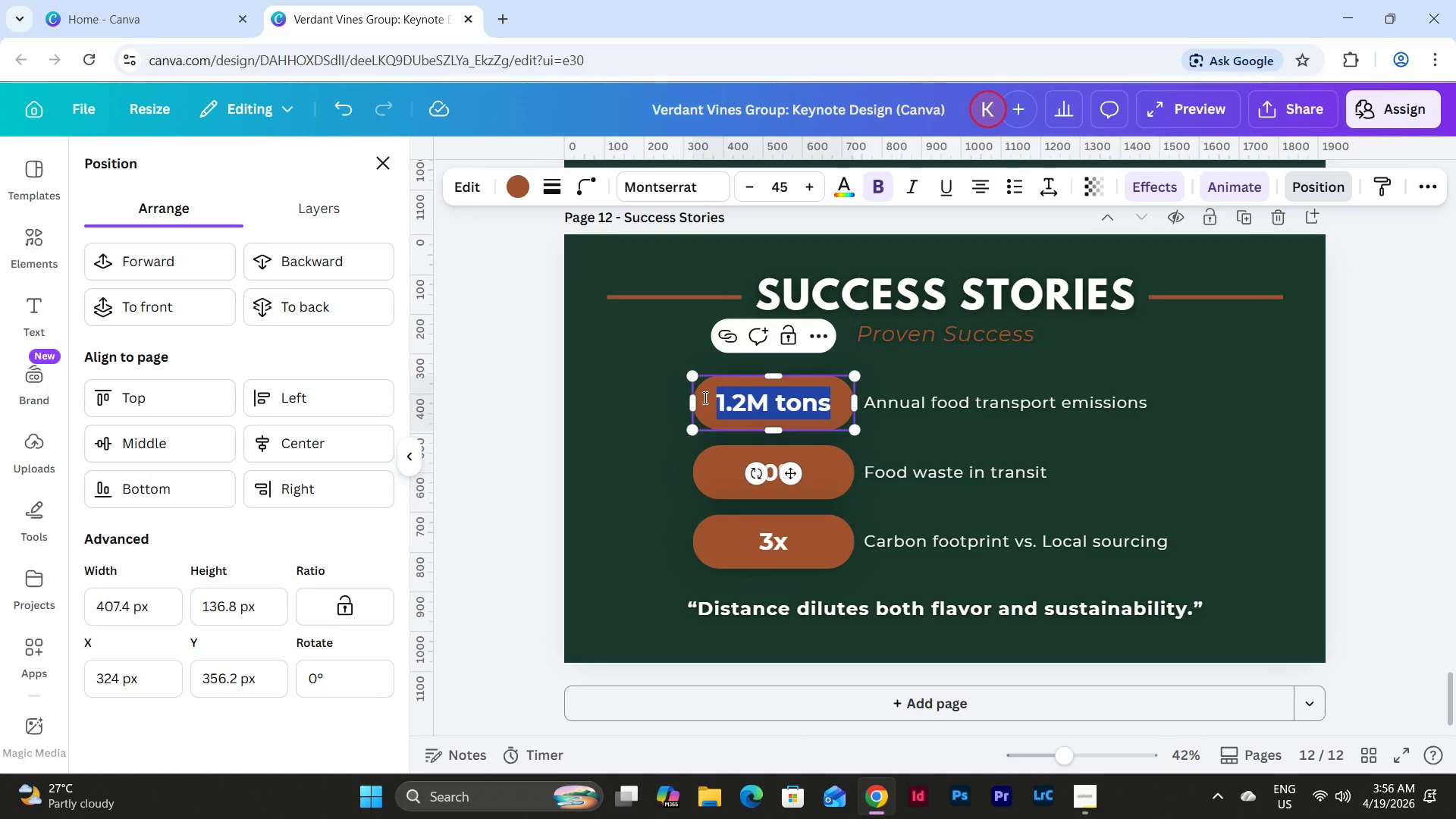 
key(Numpad1)
 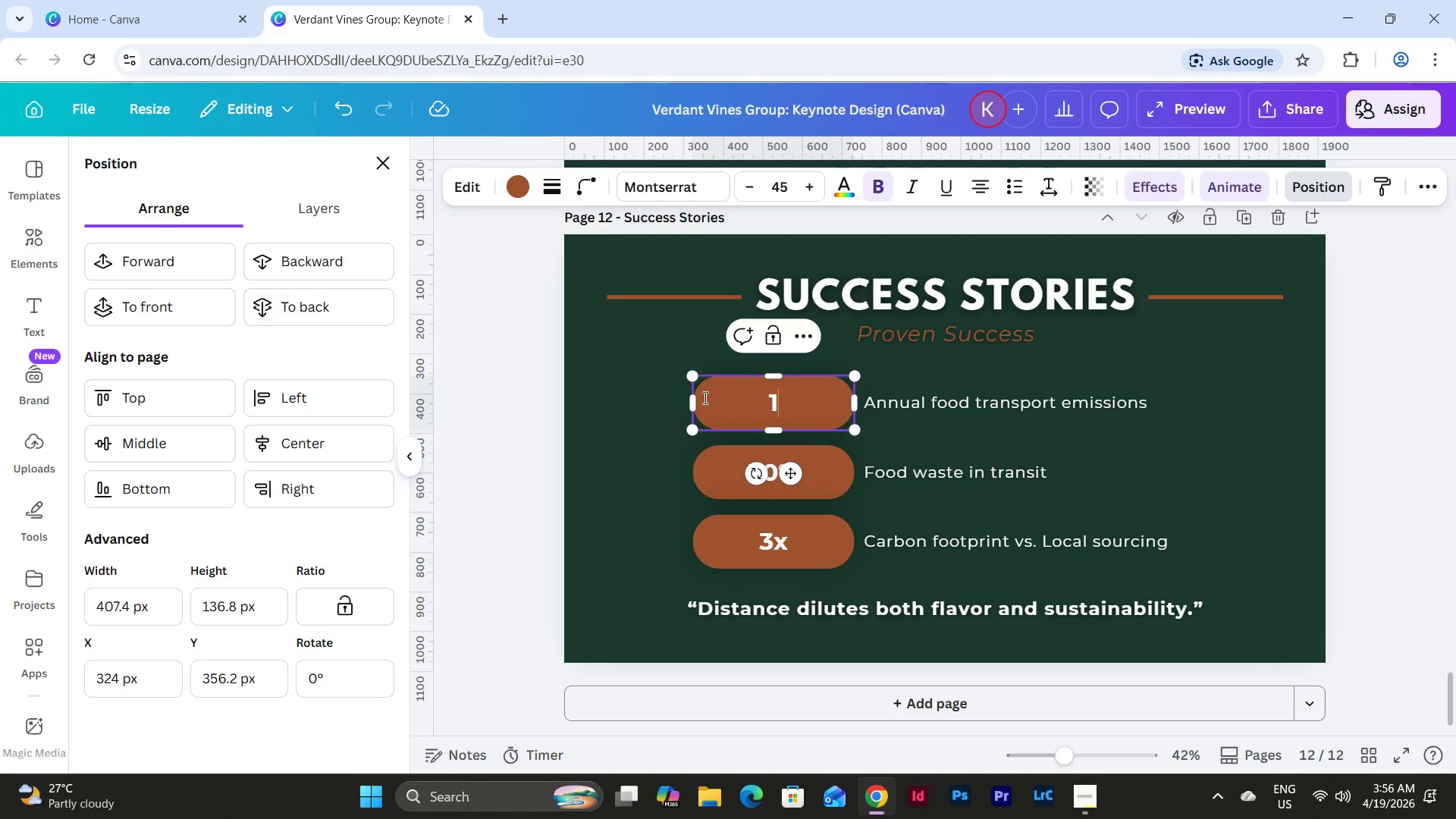 
key(Numpad2)
 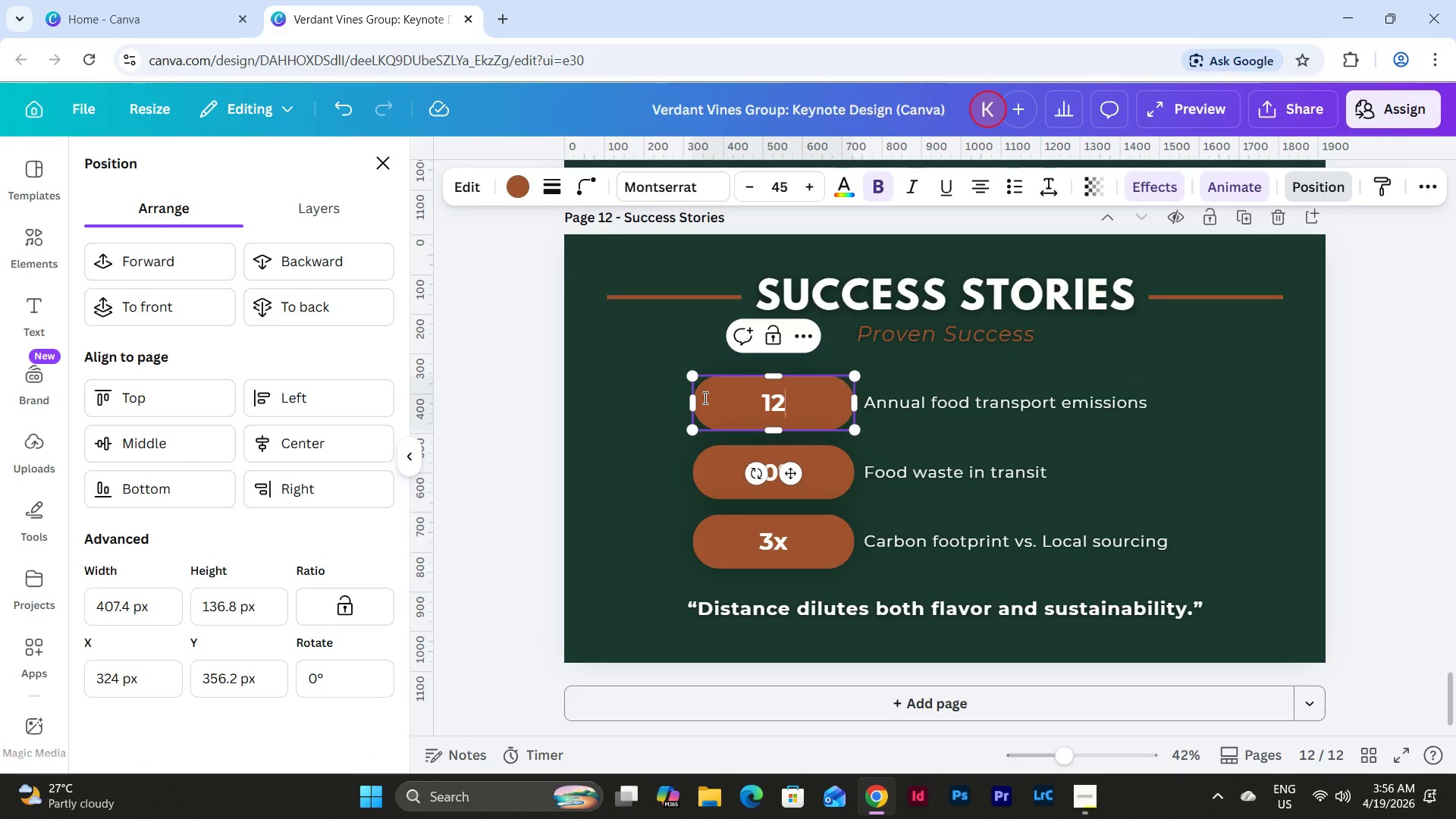 
key(Numpad0)
 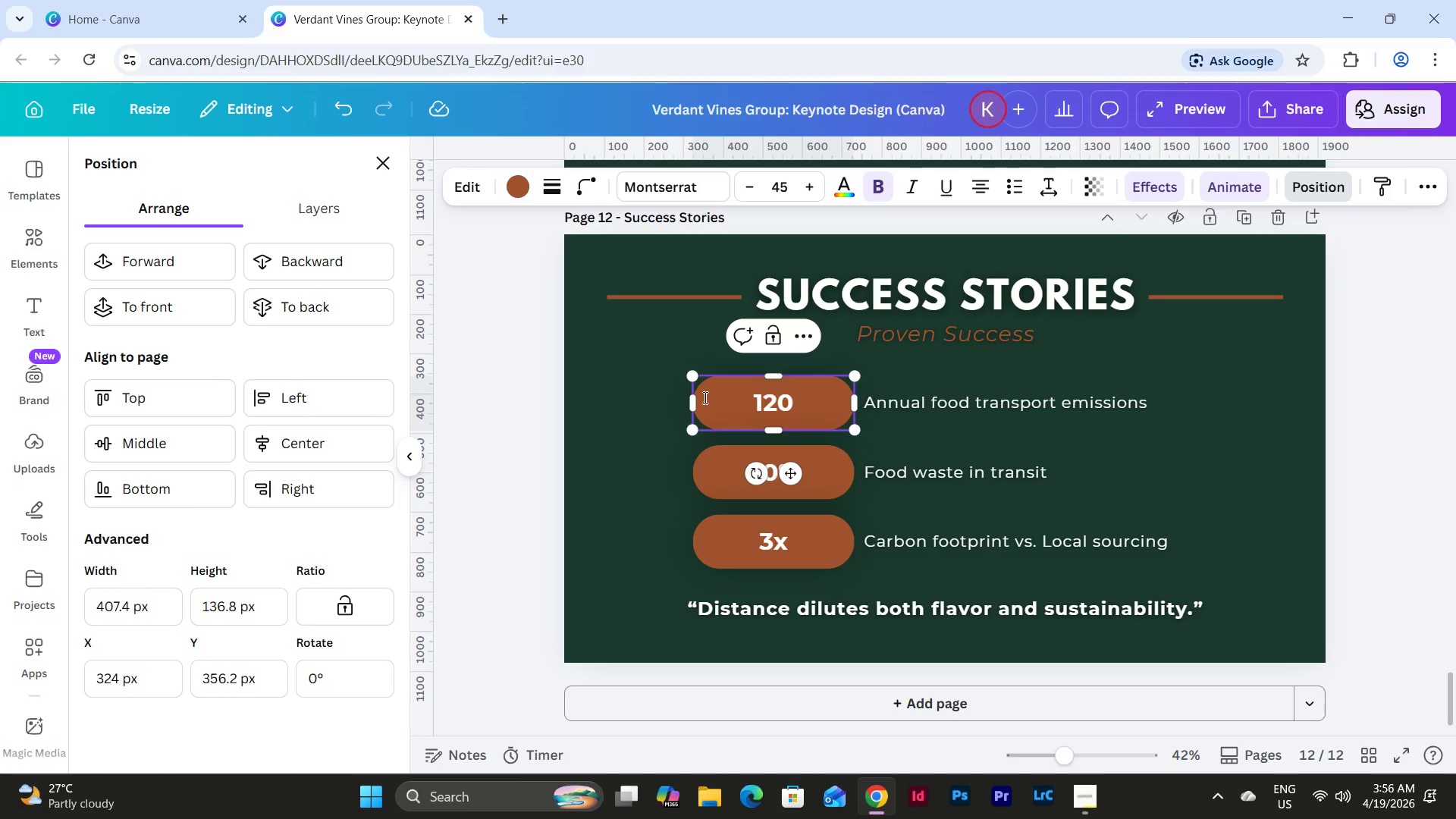 
hold_key(key=ShiftLeft, duration=0.41)
 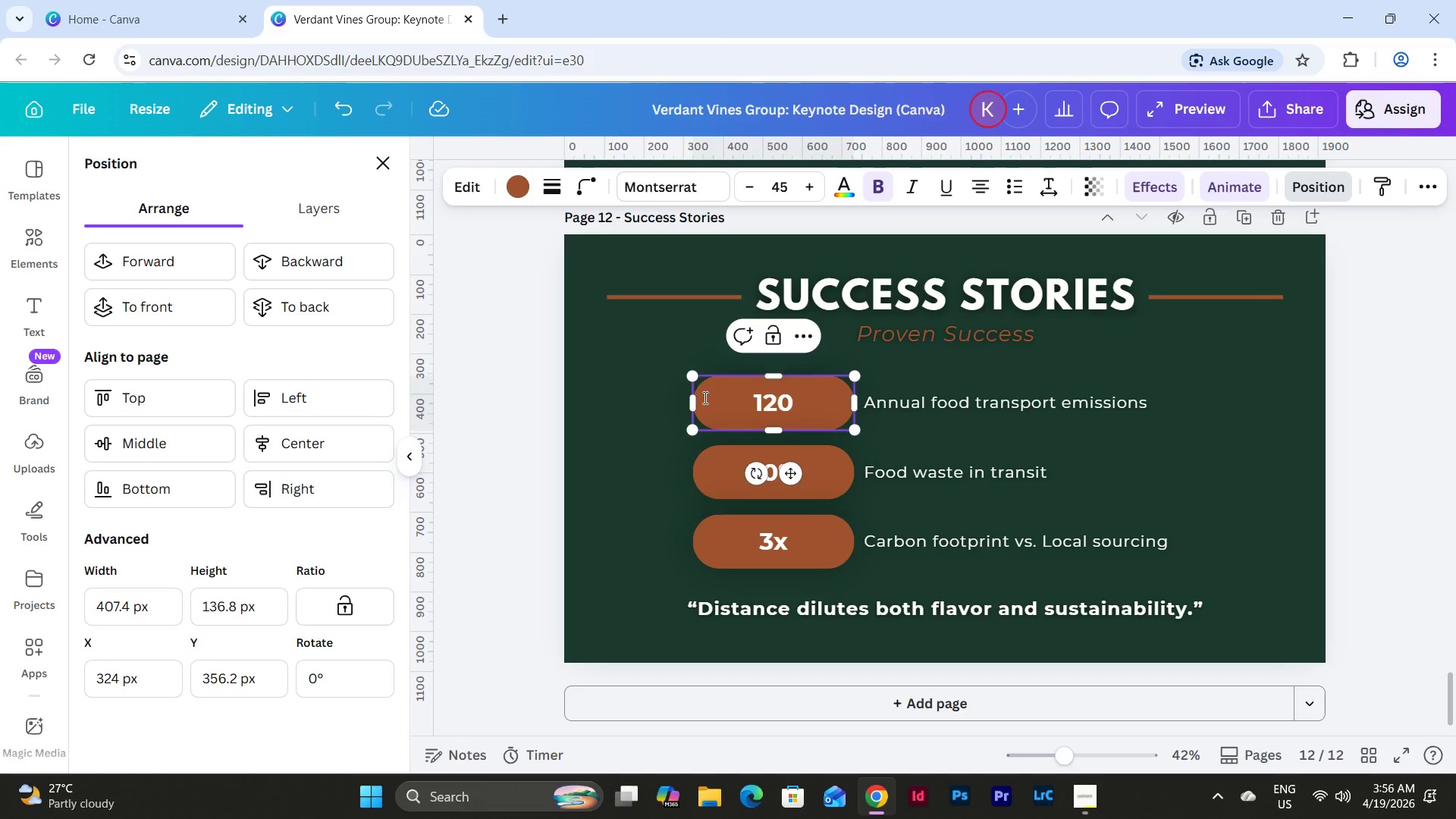 
key(NumpadAdd)
 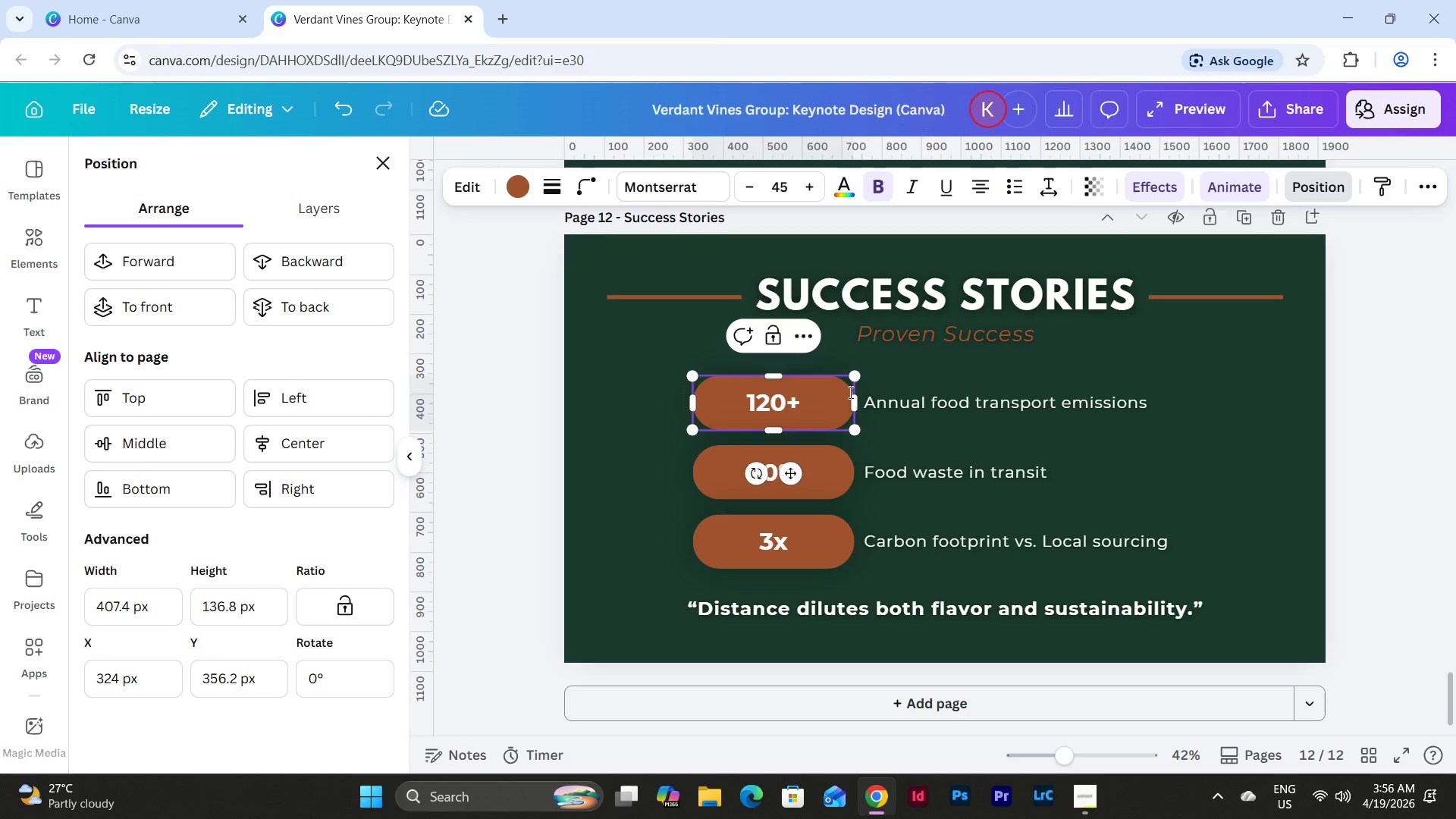 
left_click([983, 413])
 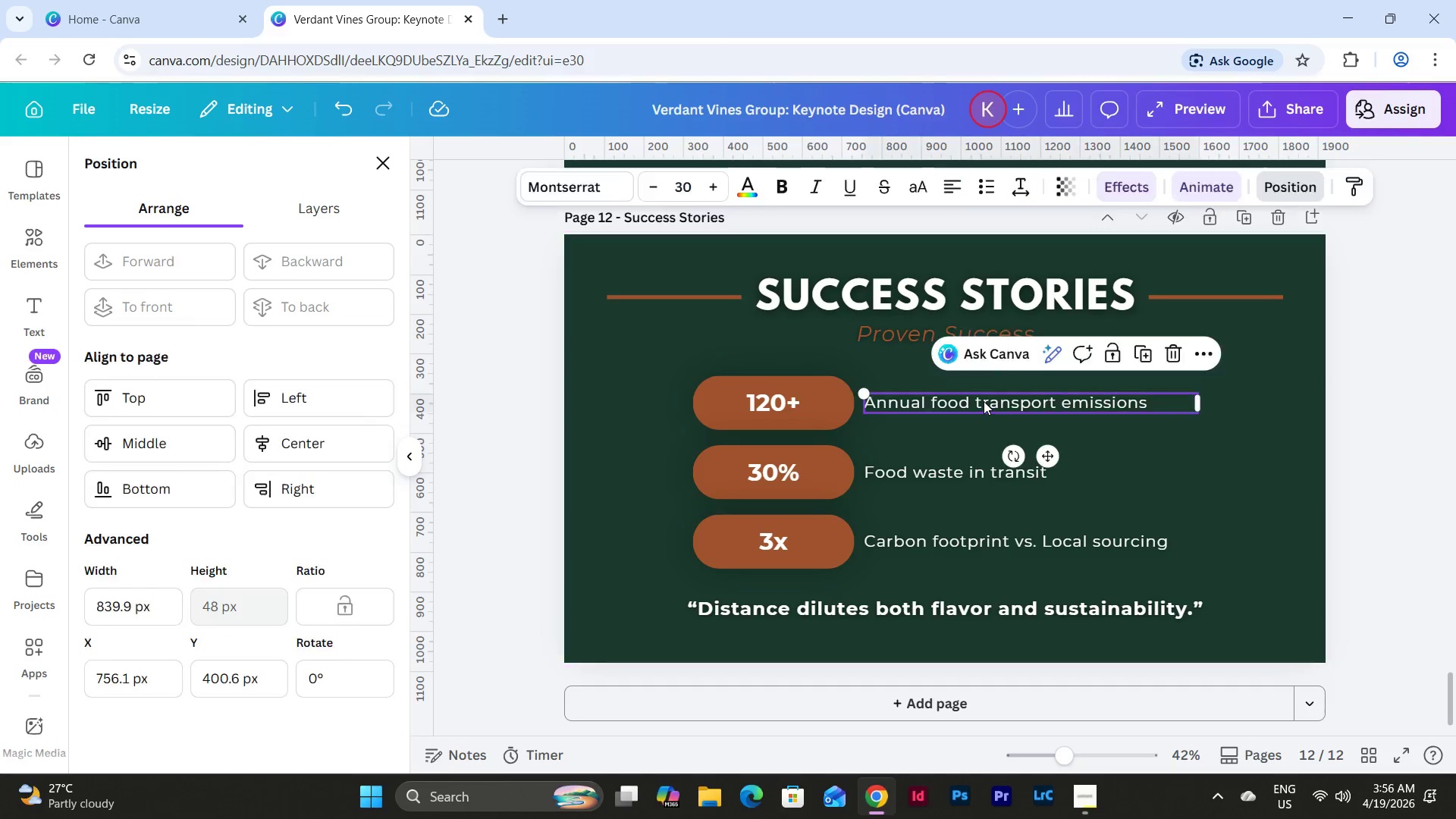 
double_click([984, 401])
 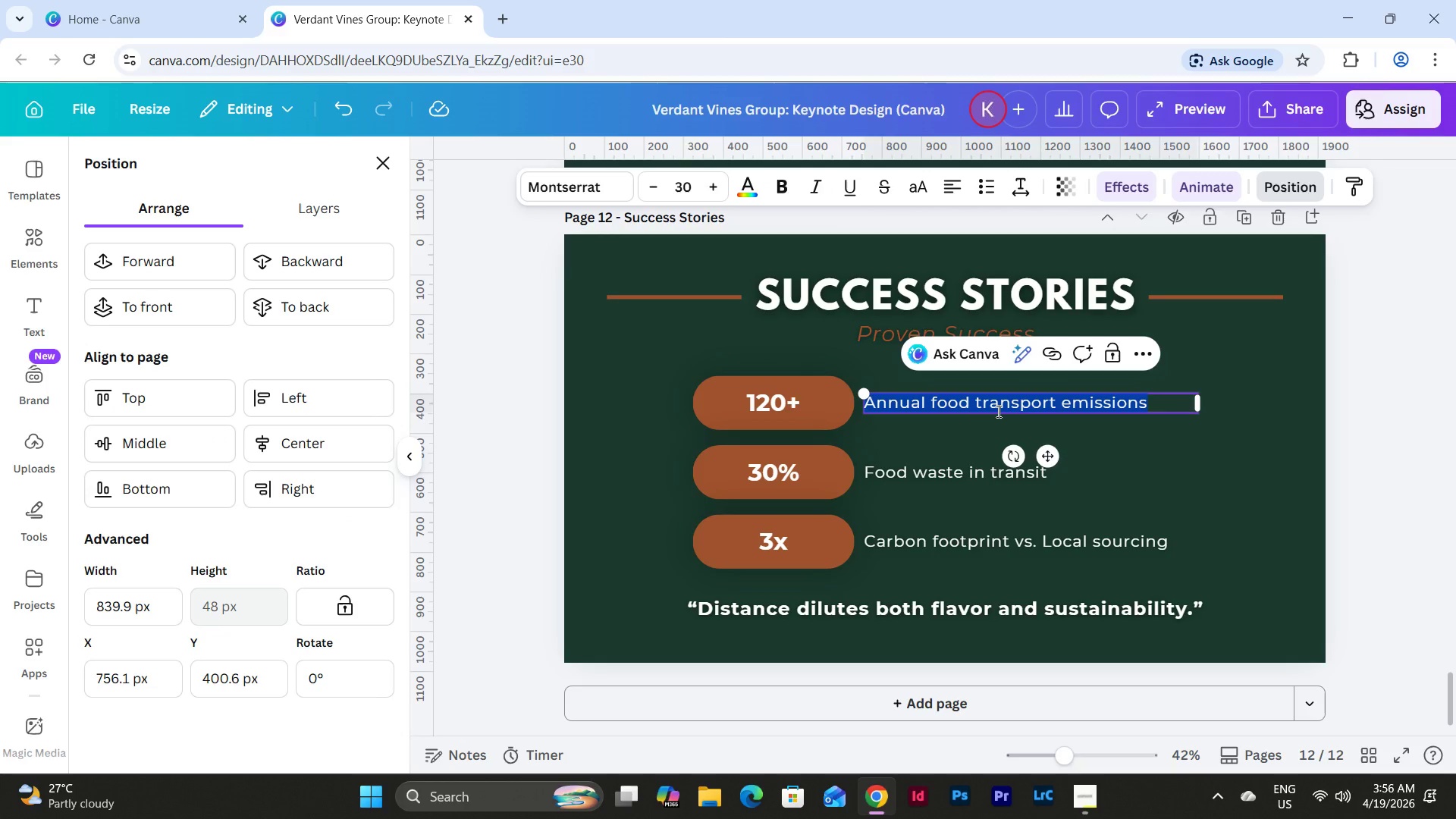 
type(Partner Restaurants)
 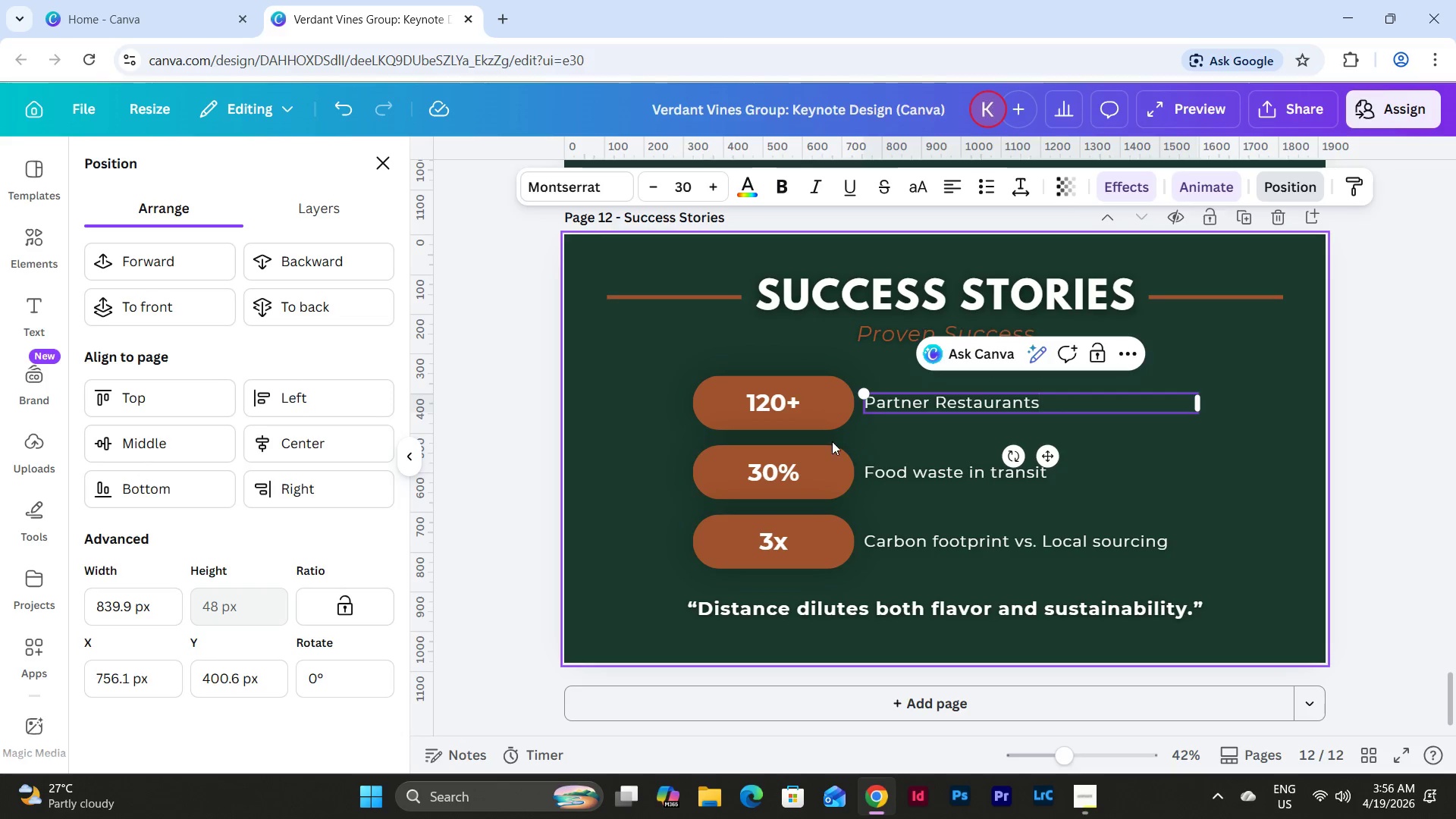 
double_click([782, 460])
 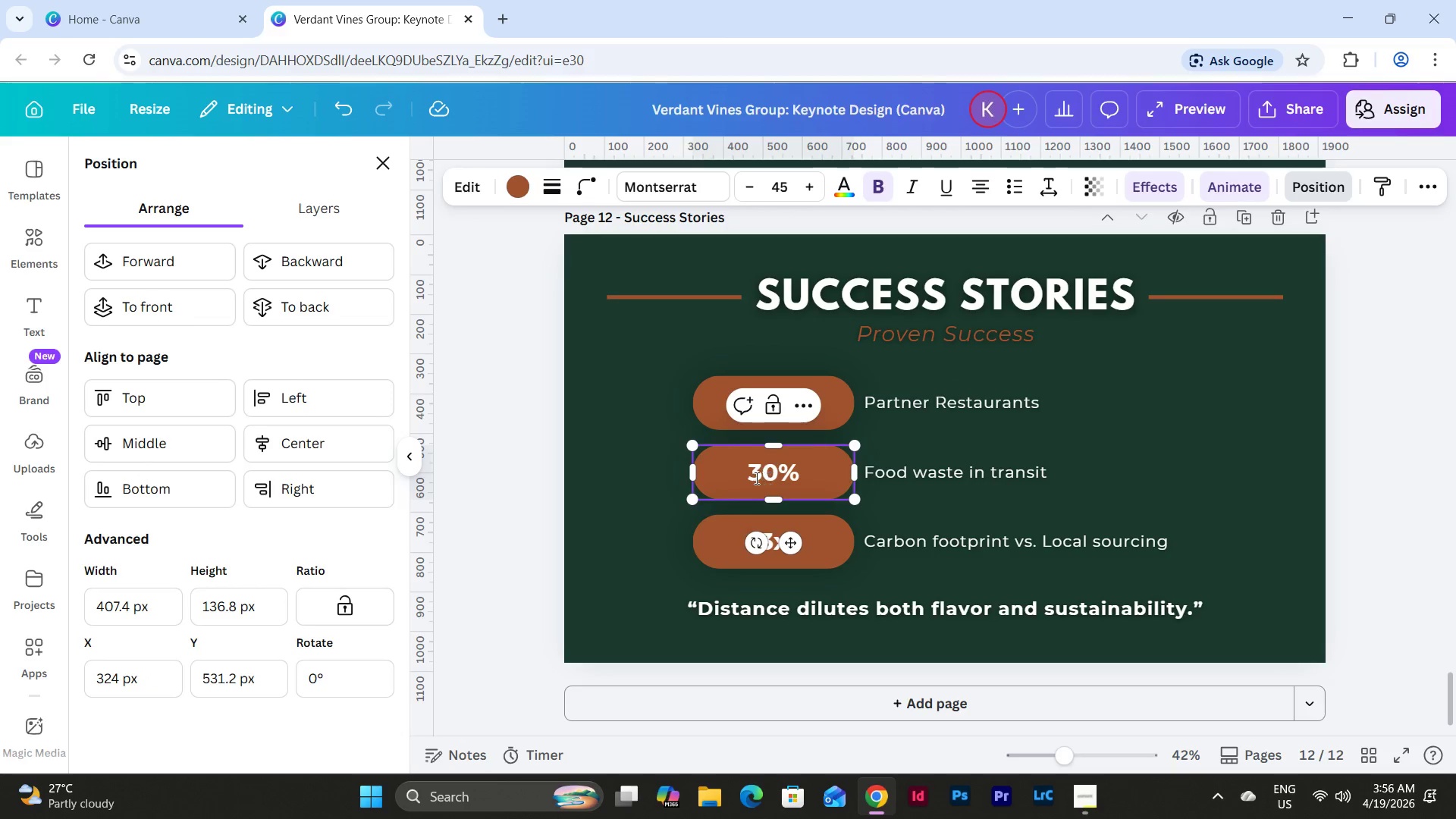 
left_click_drag(start_coordinate=[743, 476], to_coordinate=[799, 475])
 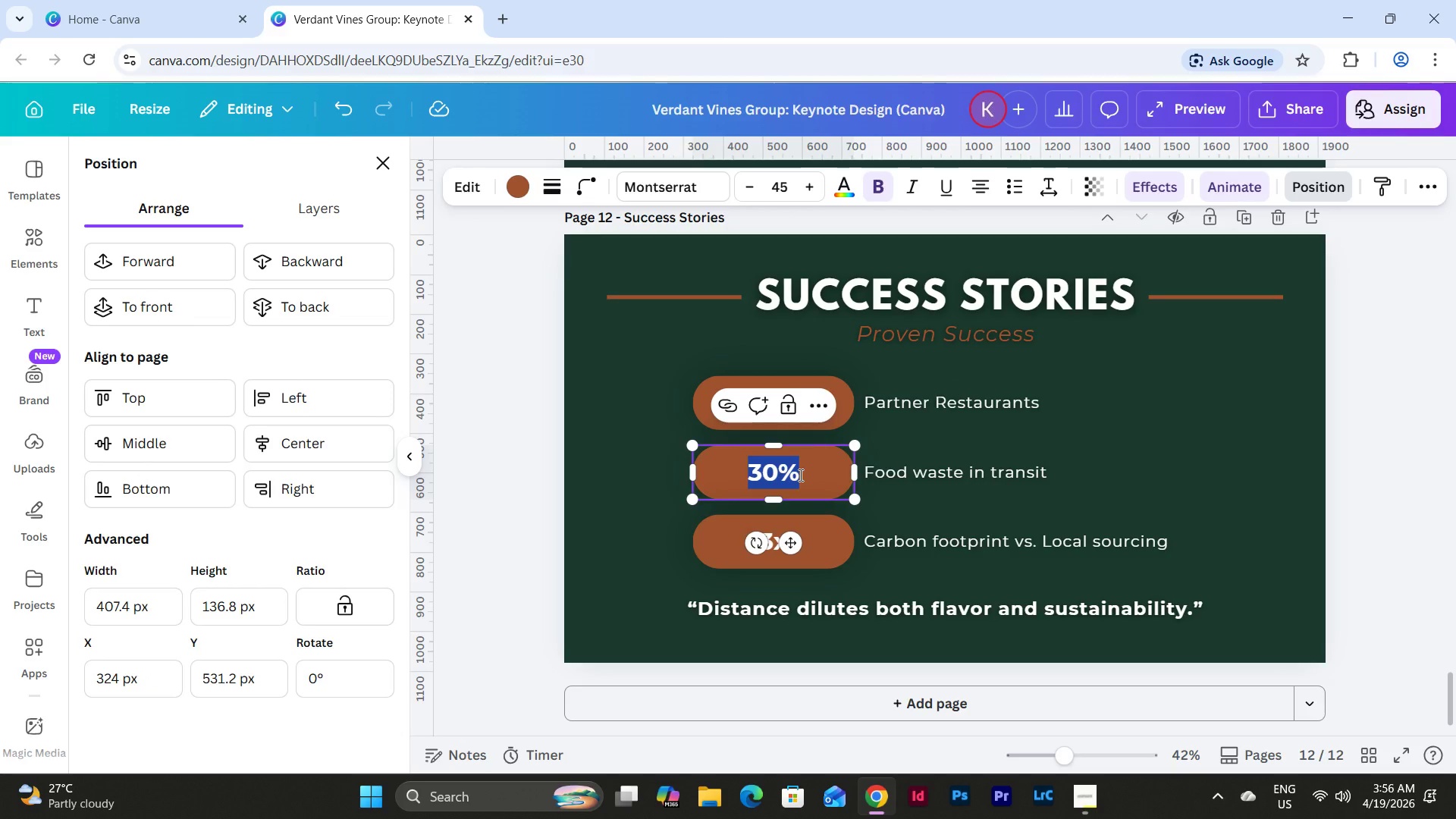 
key(Numpad3)
 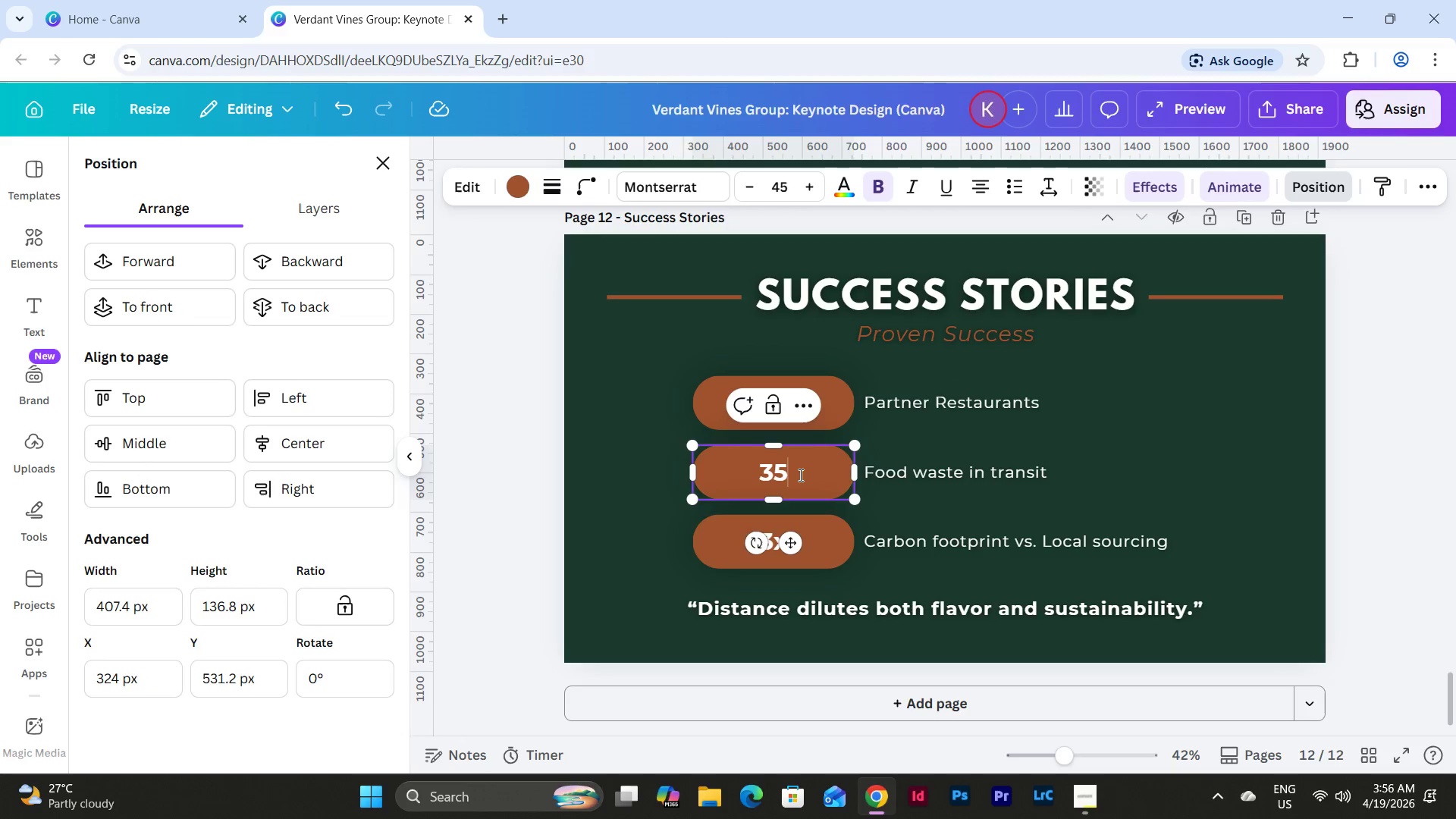 
key(Numpad5)
 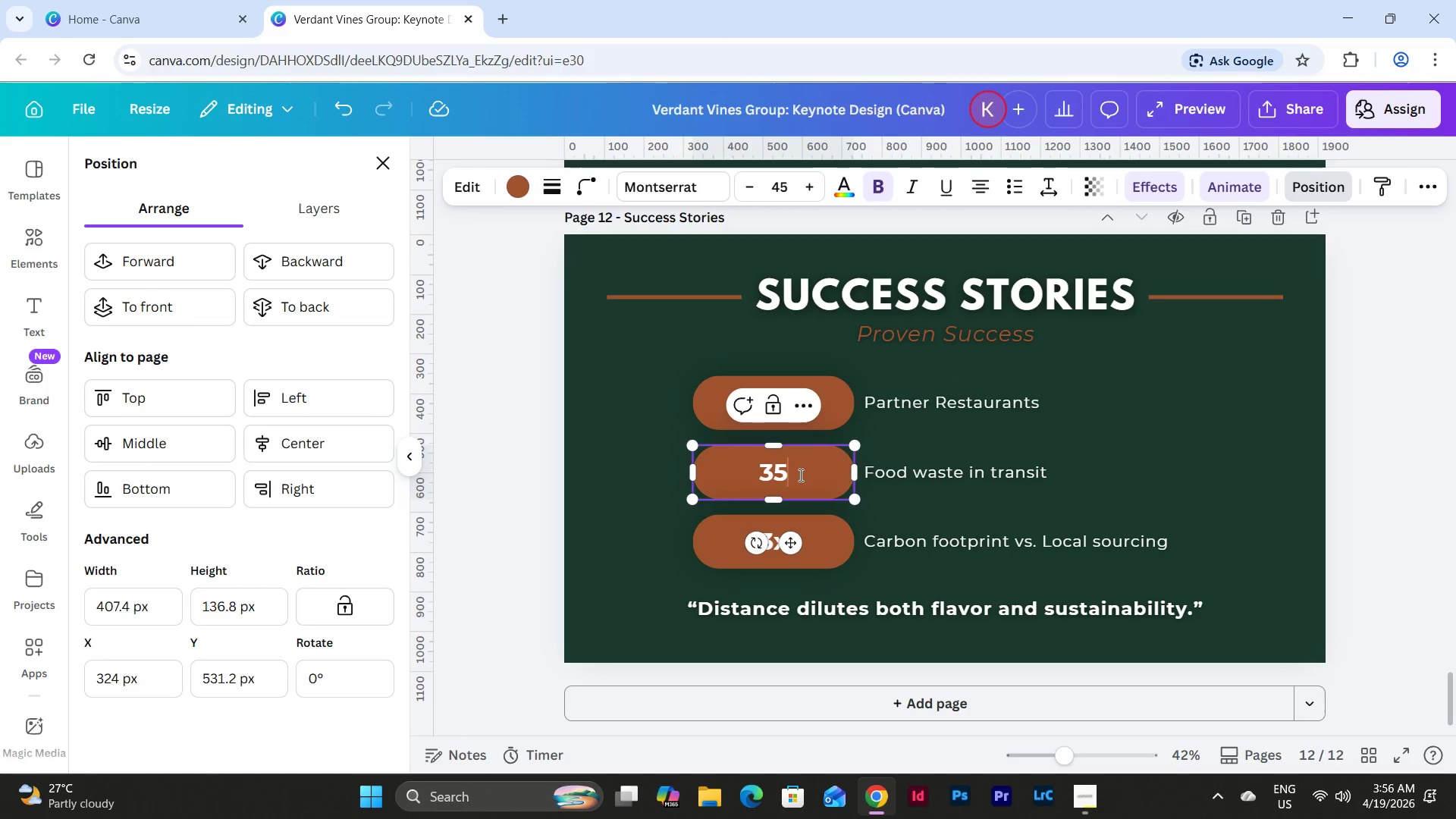 
key(Shift+5)
 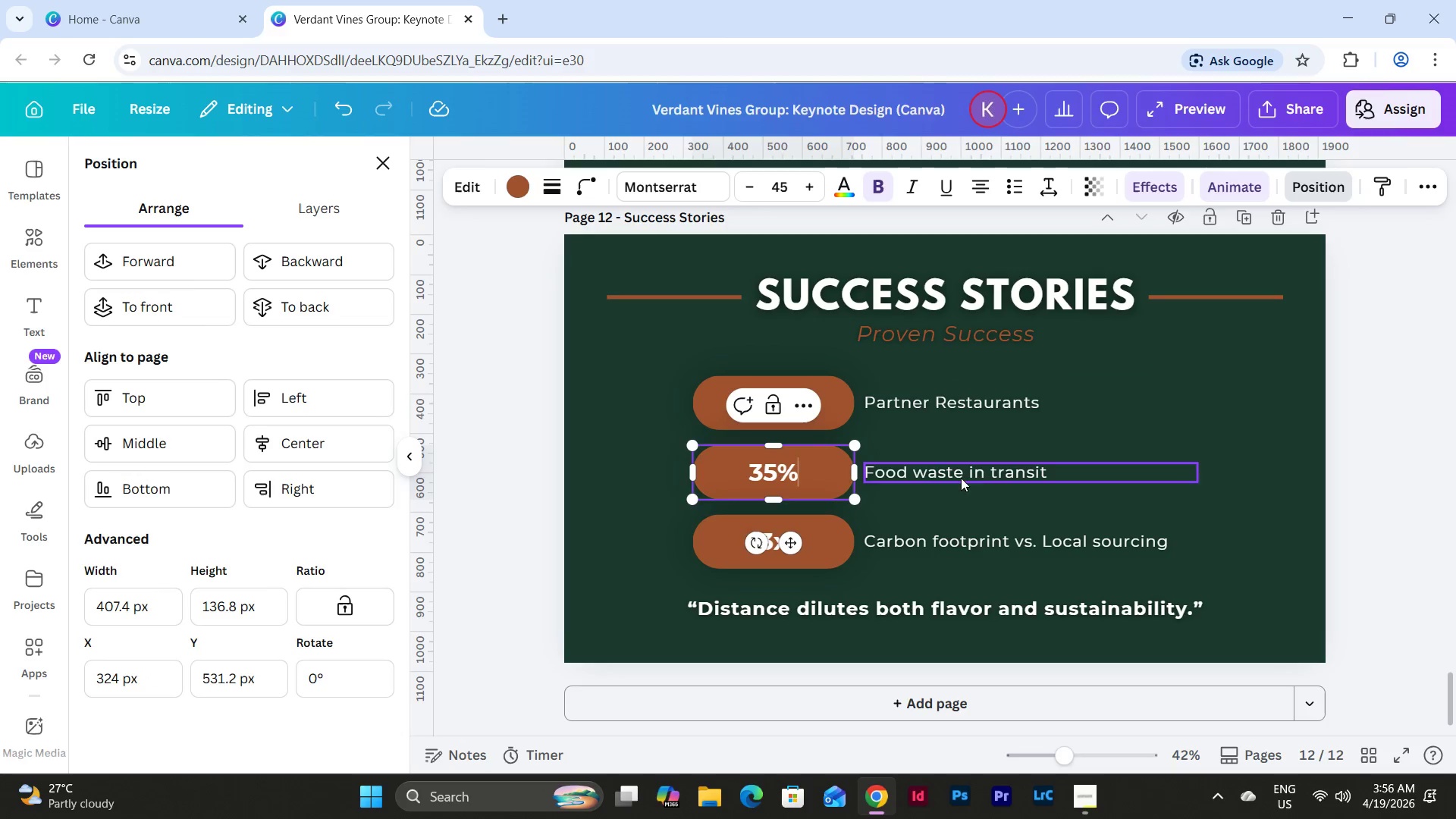 
double_click([970, 466])
 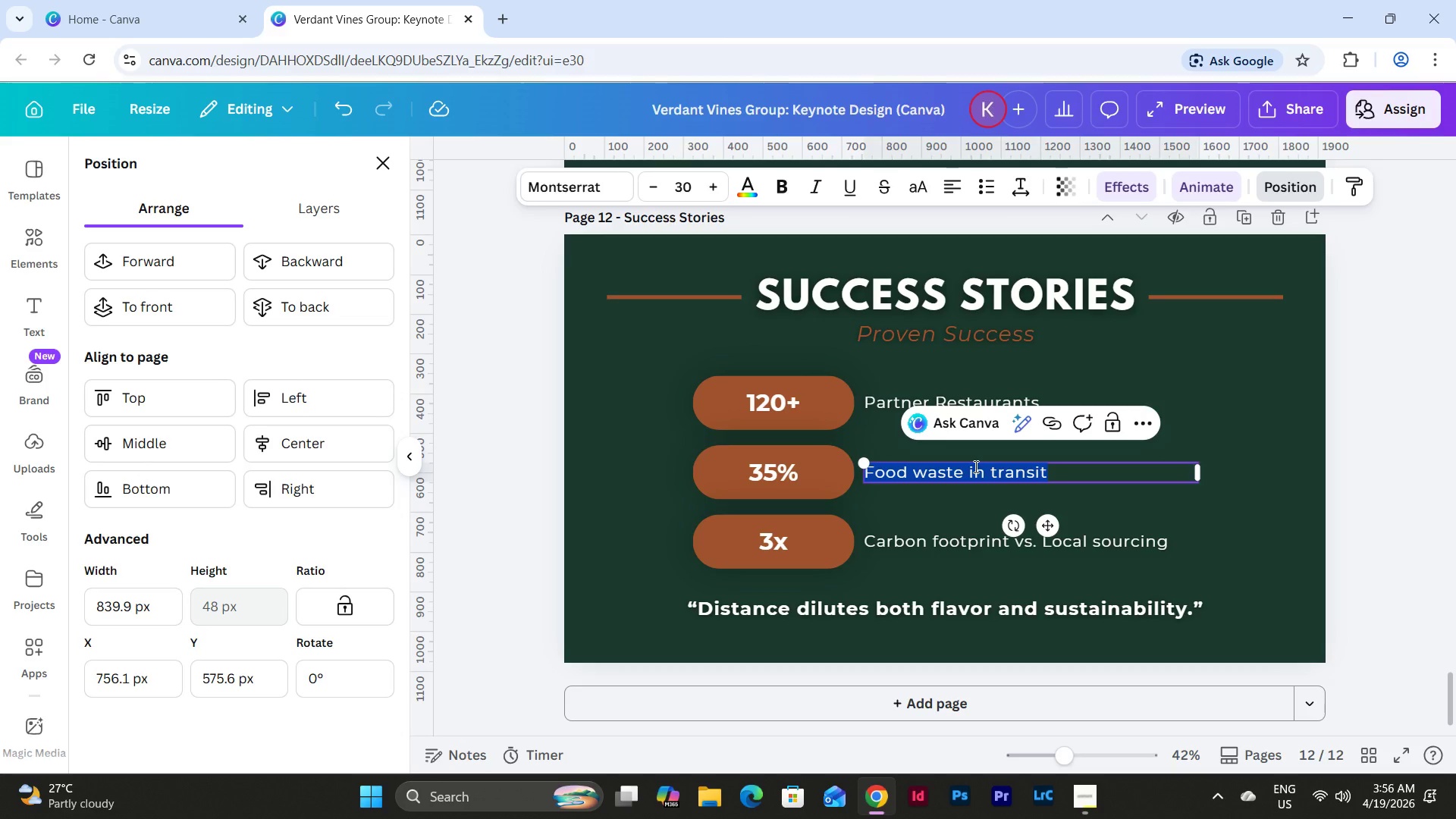 
type(Averae)
key(Backspace)
type(he )
key(Backspace)
key(Backspace)
key(Backspace)
type(ge Profit Increase)
 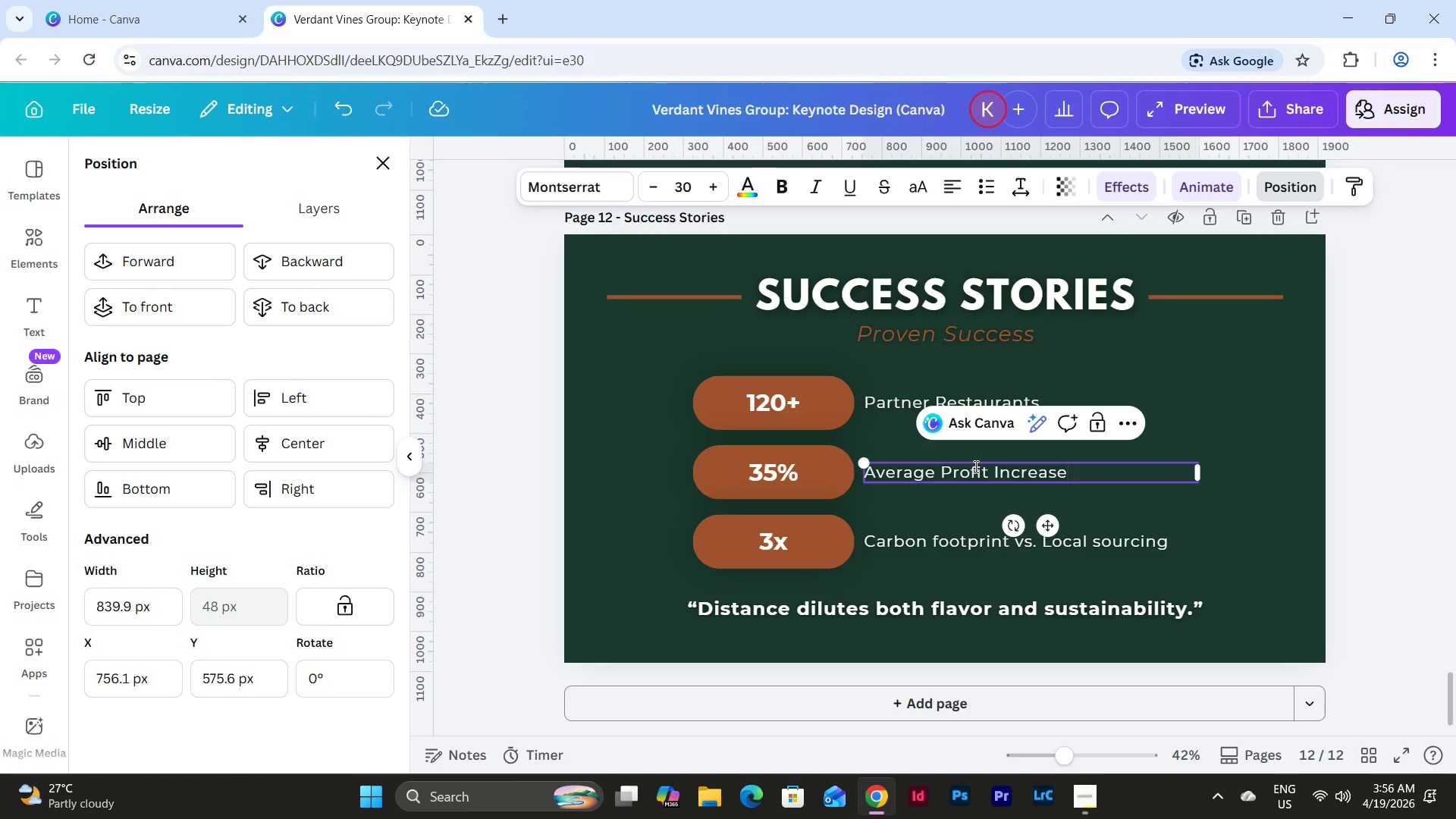 
double_click([767, 540])
 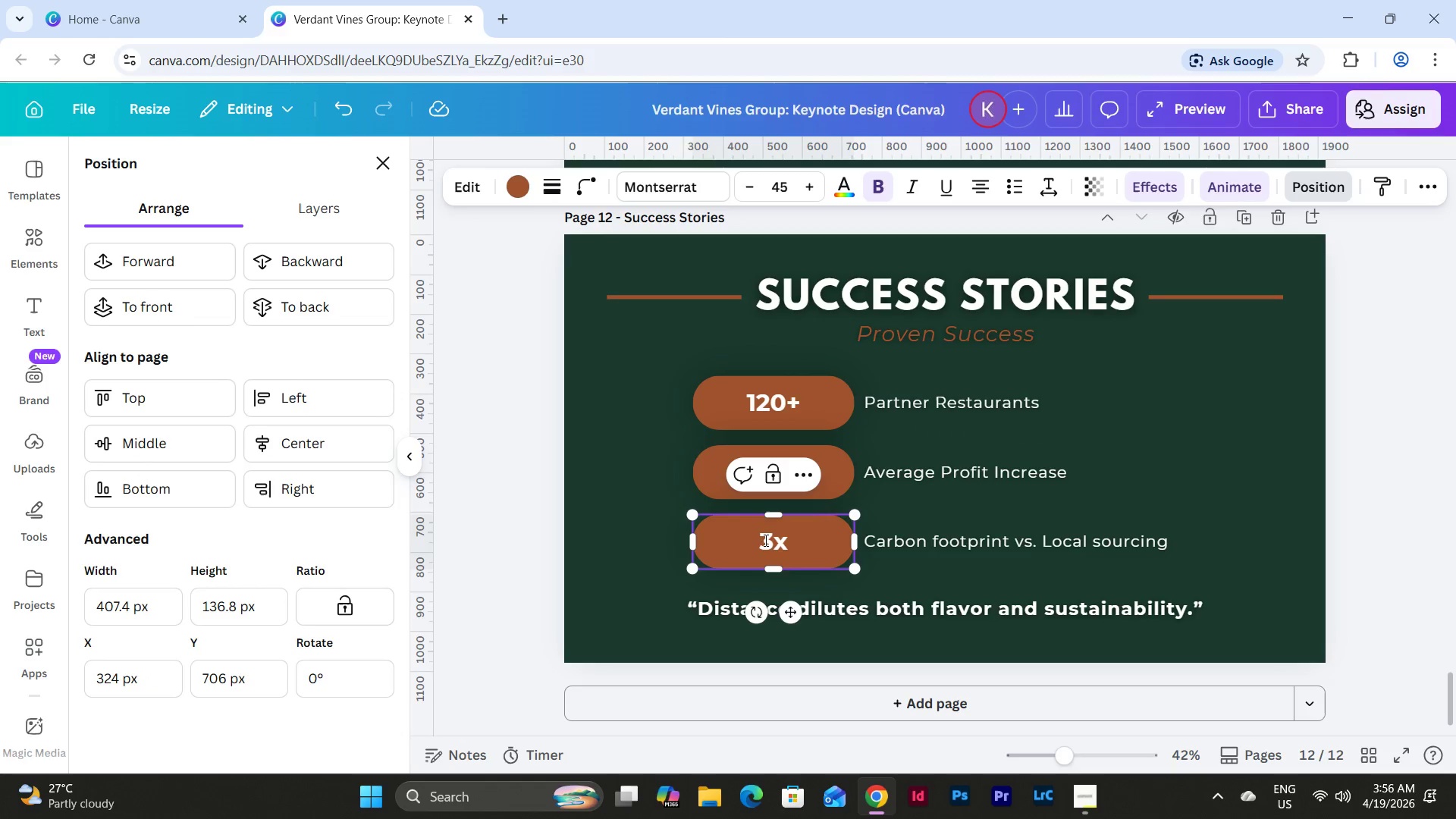 
left_click_drag(start_coordinate=[760, 539], to_coordinate=[798, 539])
 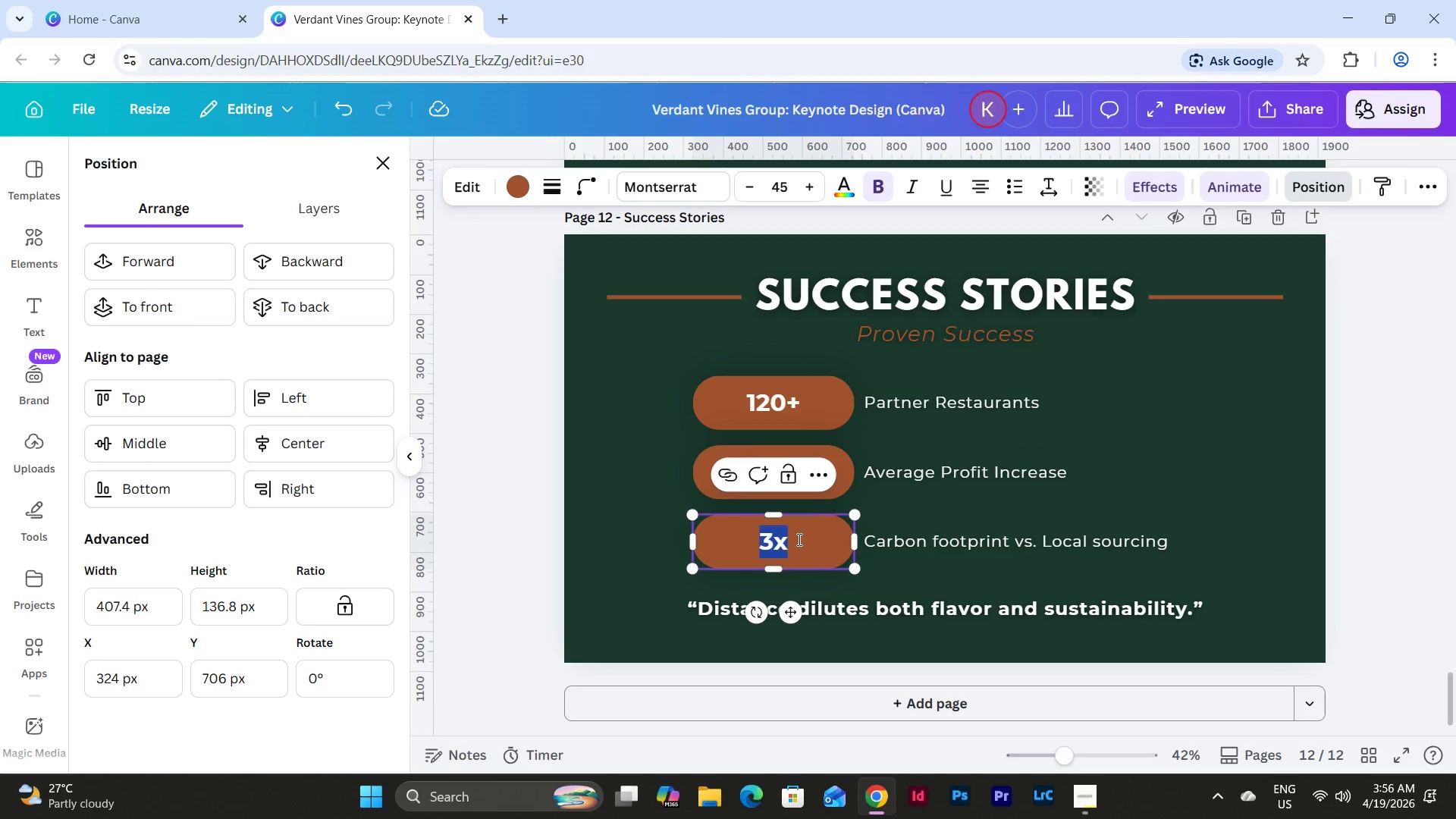 
key(Numpad9)
 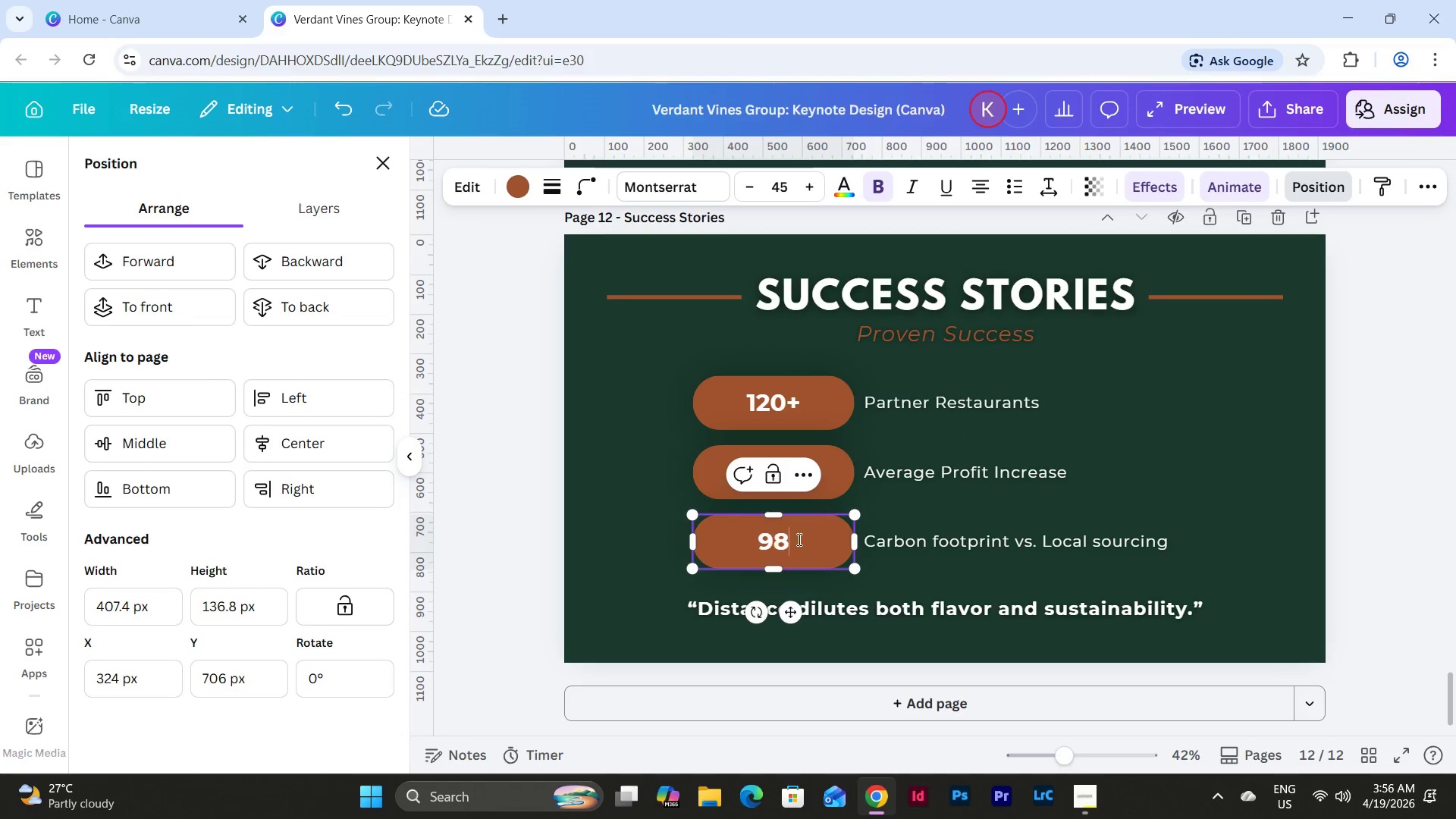 
key(Numpad8)
 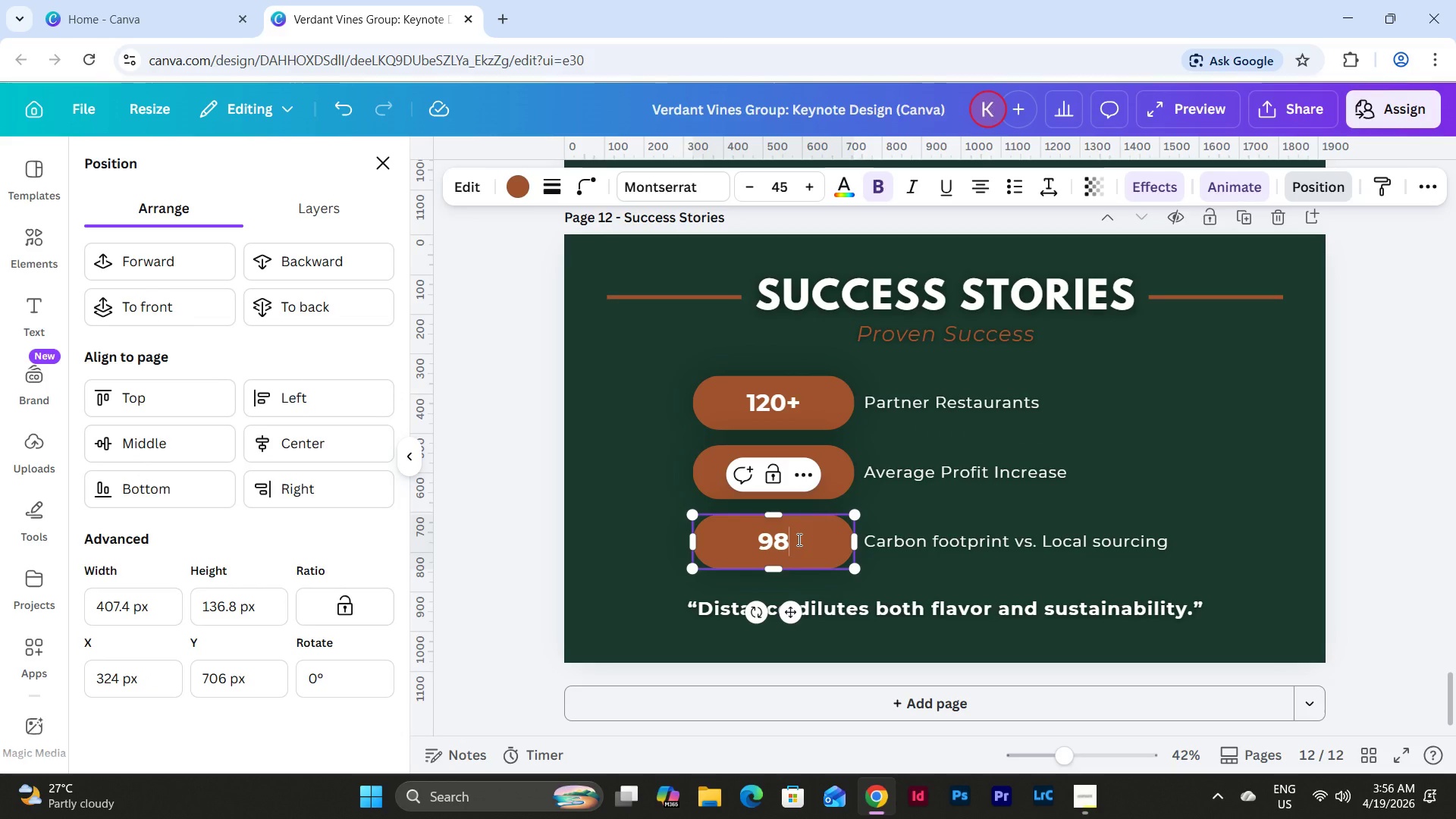 
key(Shift+5)
 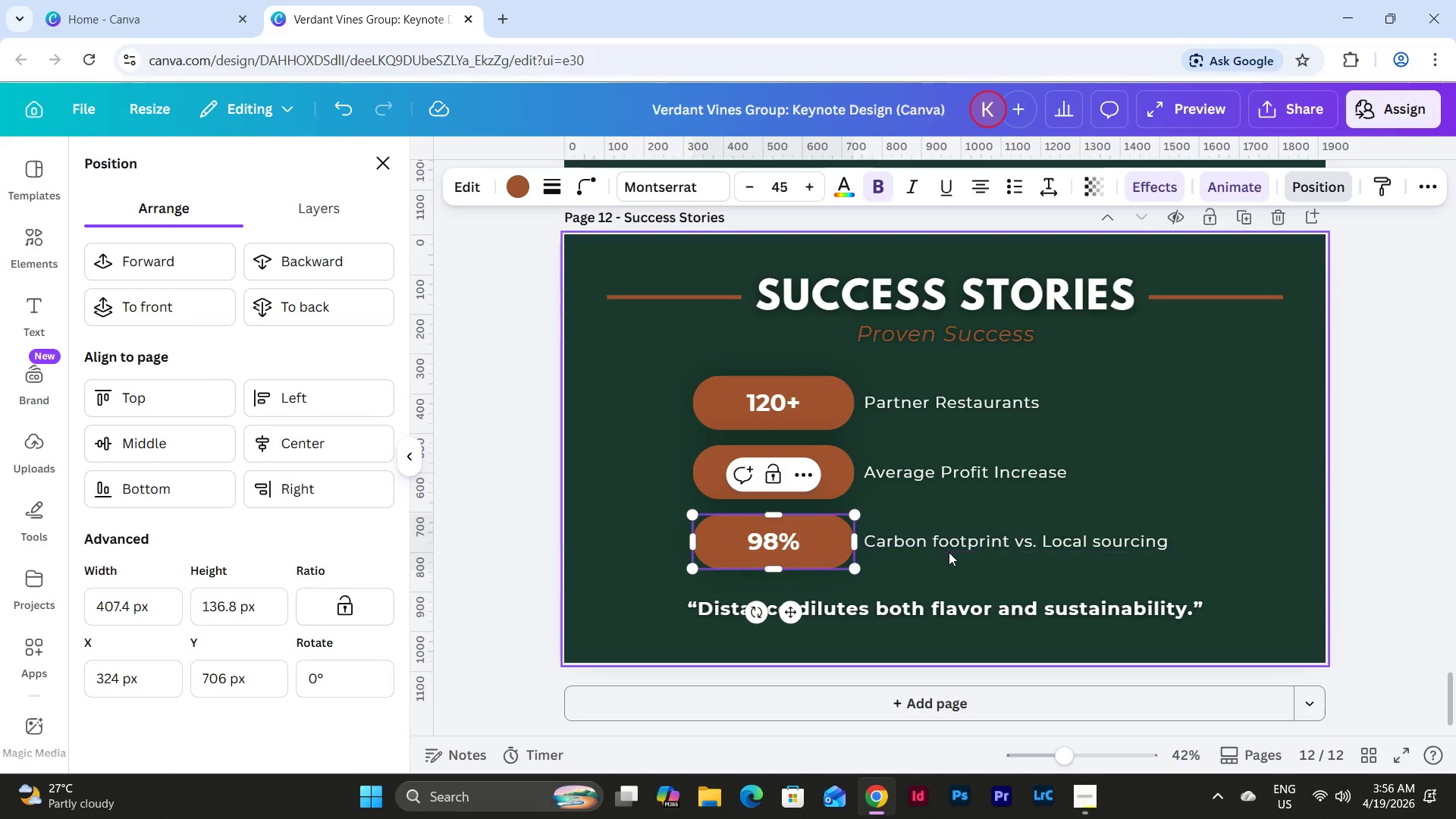 
double_click([951, 544])